 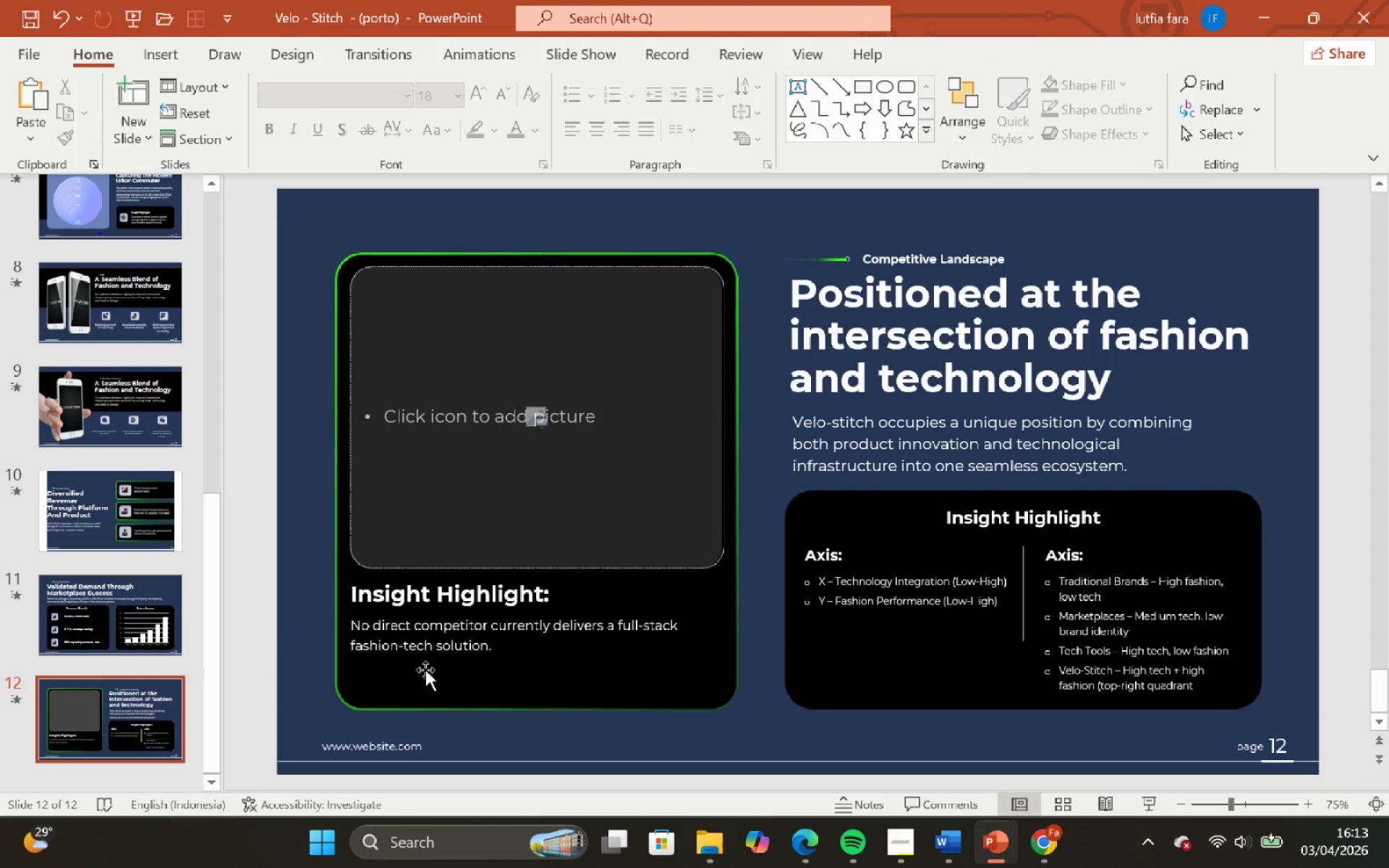 
left_click([406, 607])
 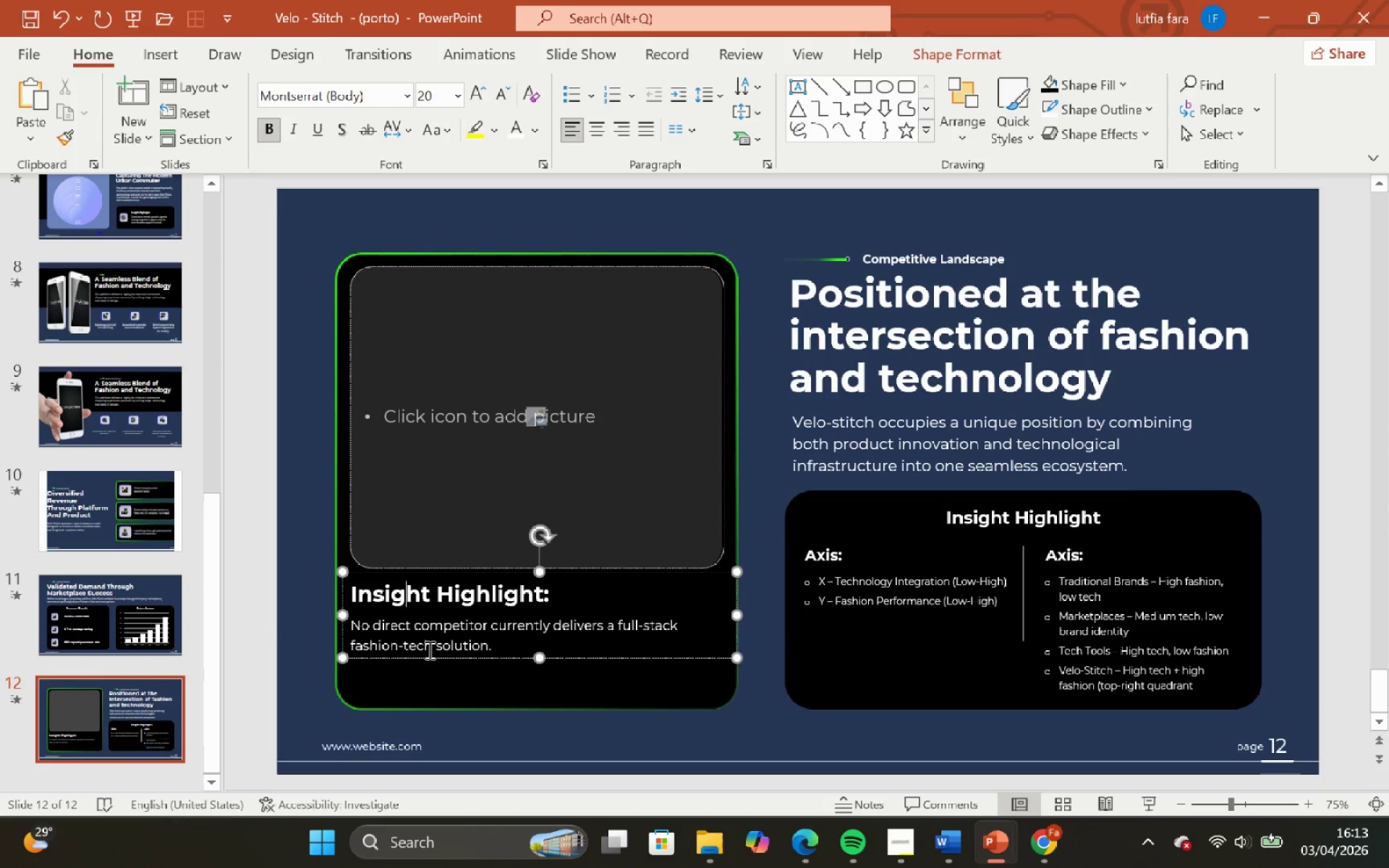 
hold_key(key=ShiftLeft, duration=0.42)
 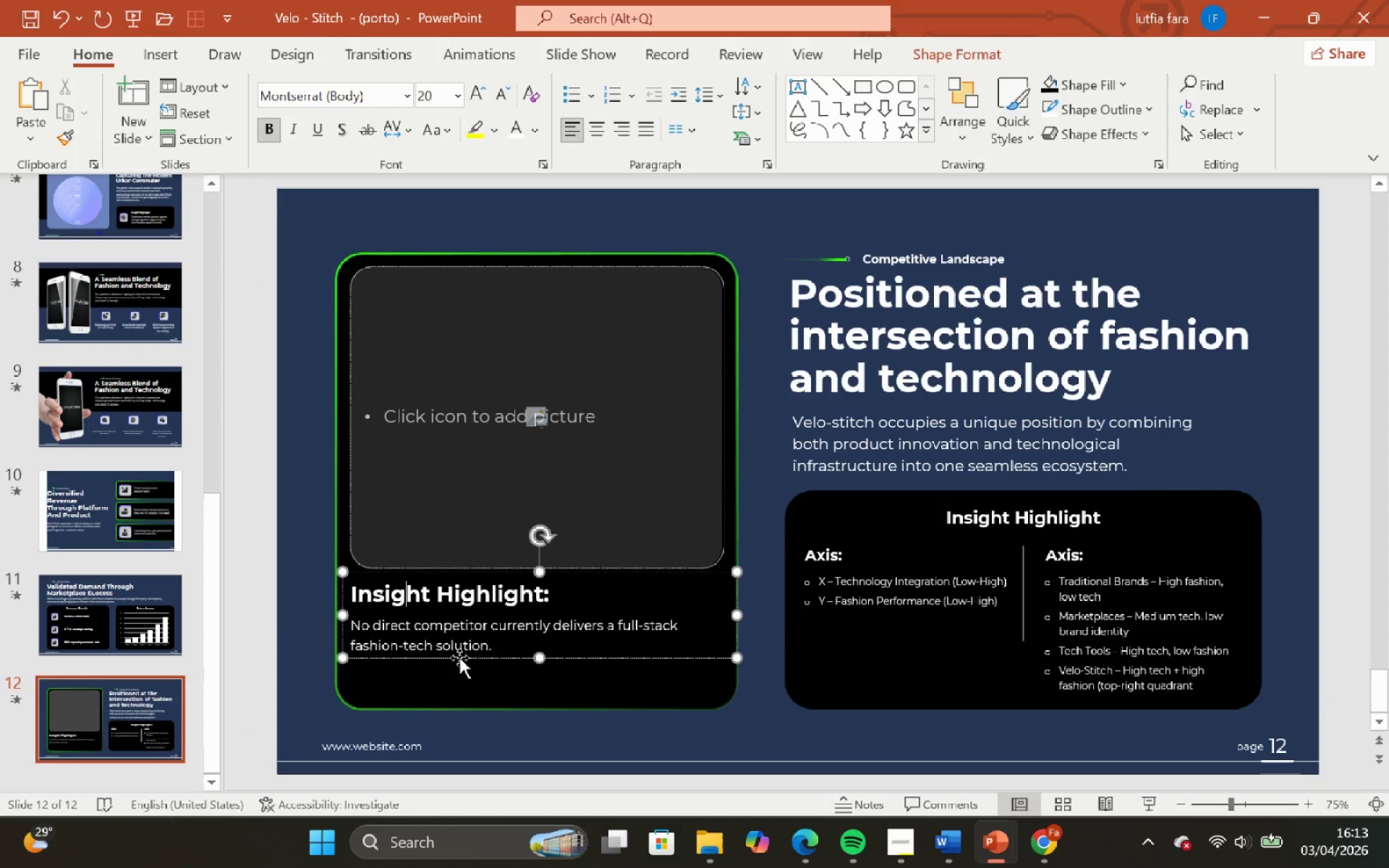 
left_click_drag(start_coordinate=[459, 657], to_coordinate=[464, 657])
 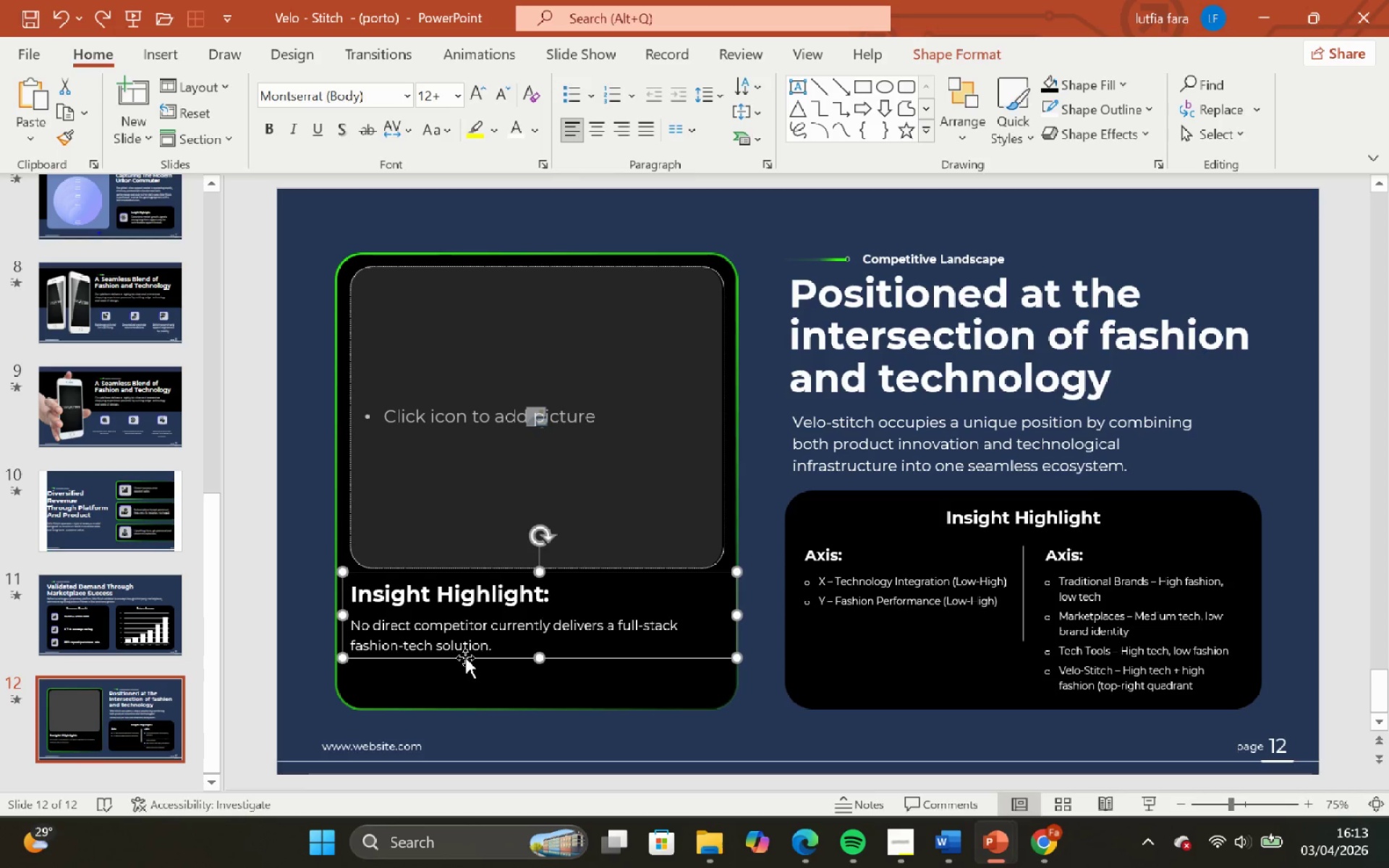 
hold_key(key=ShiftLeft, duration=0.83)
 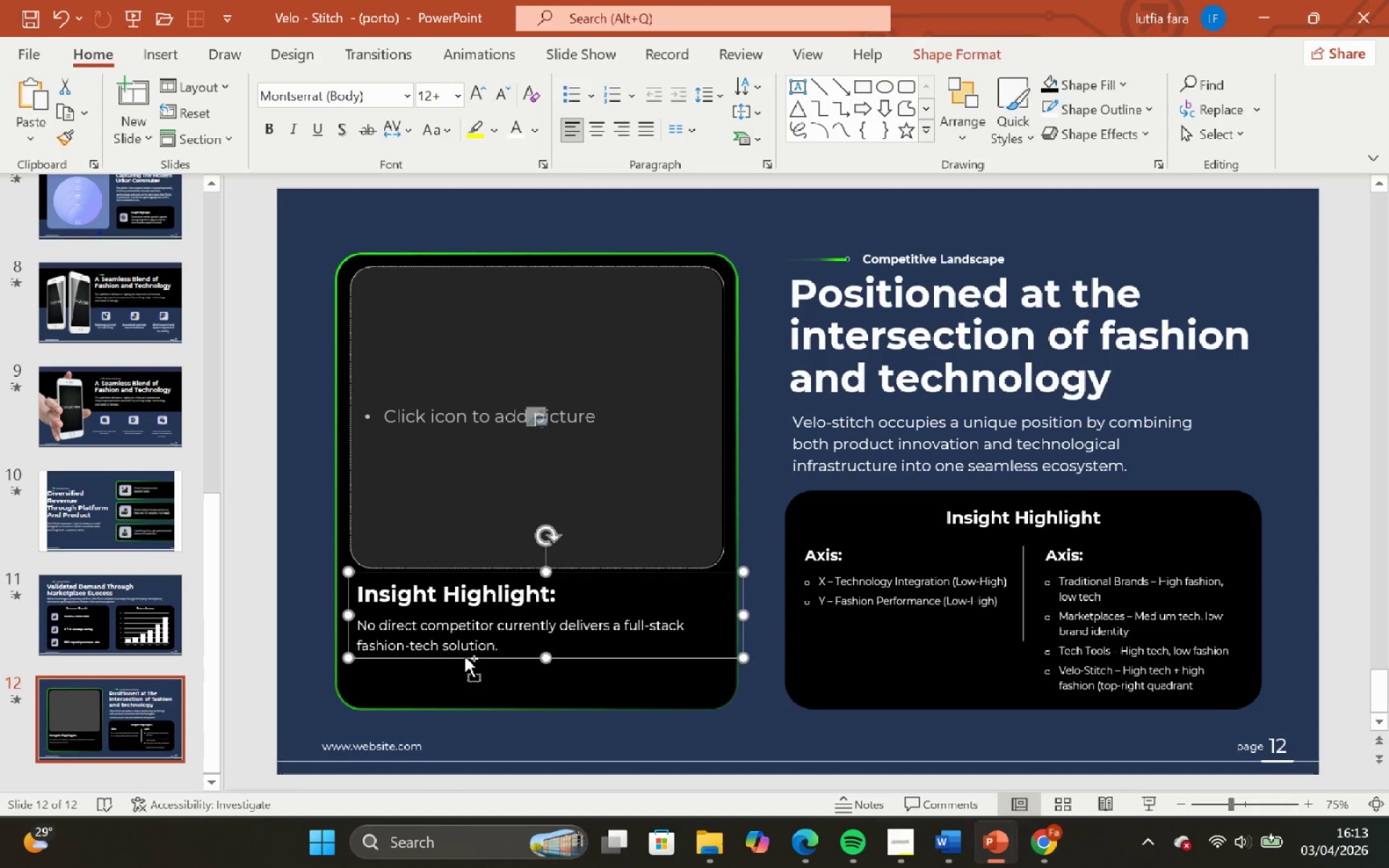 
key(Control+ControlLeft)
 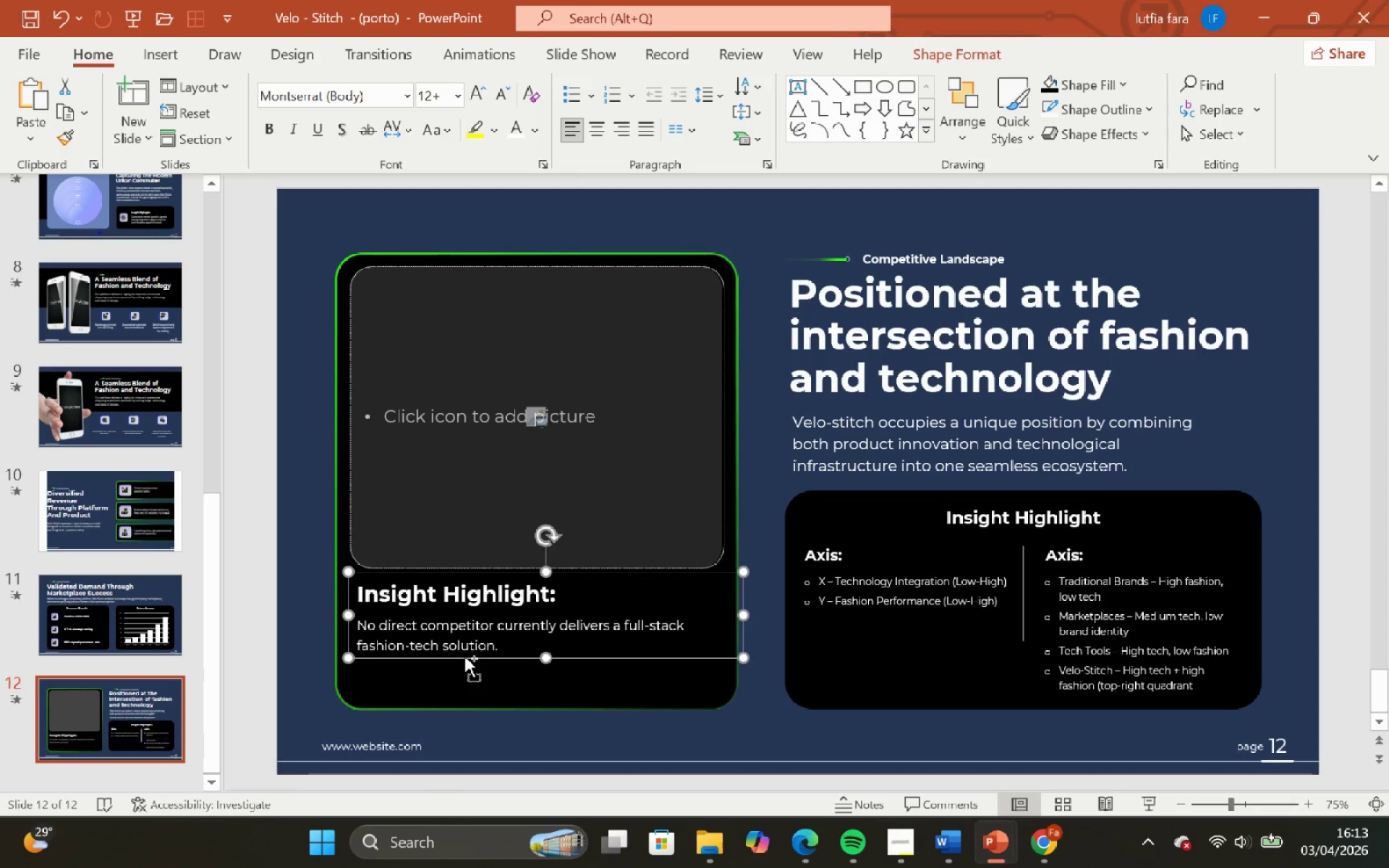 
key(Control+Z)
 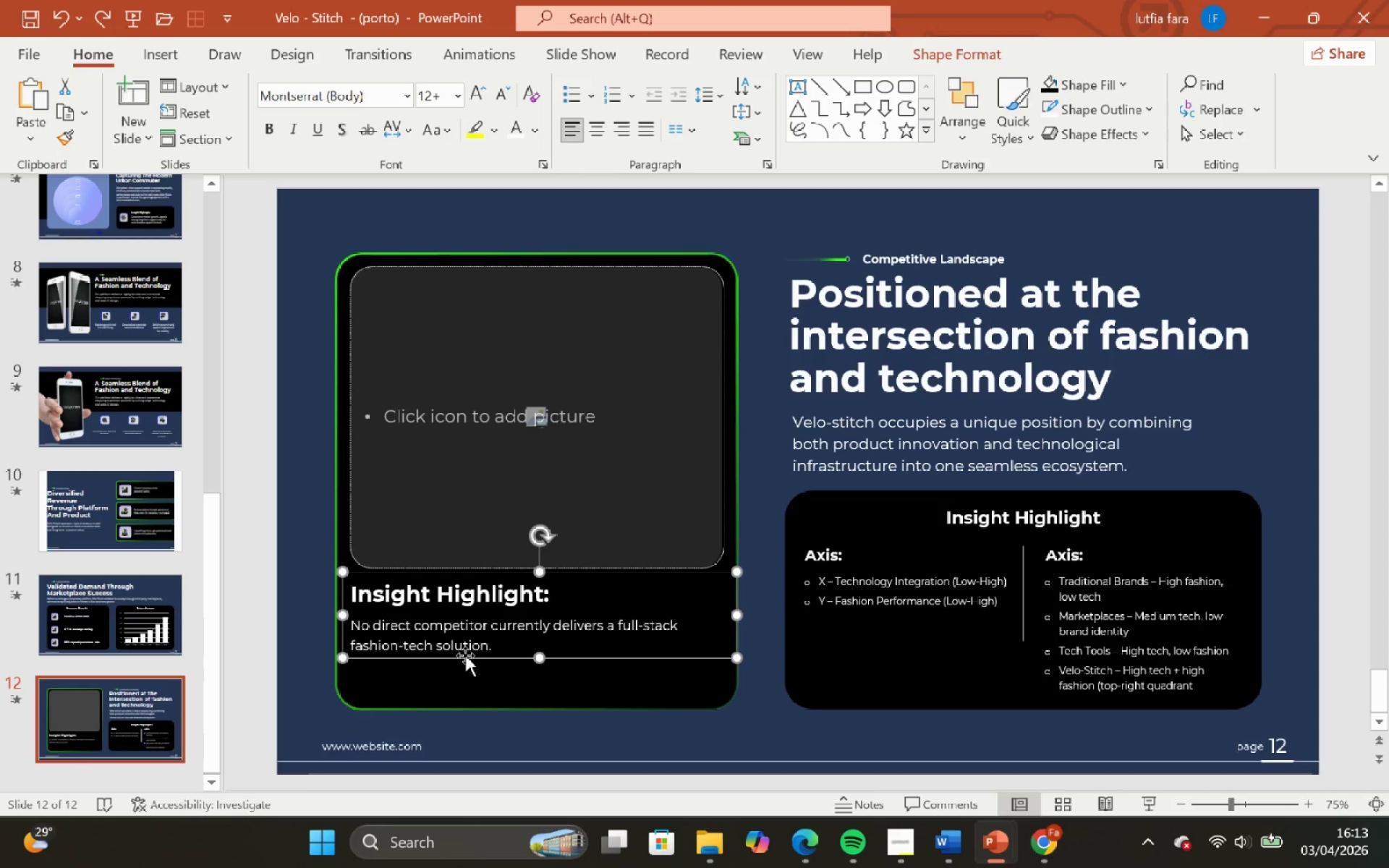 
hold_key(key=ShiftLeft, duration=1.24)
left_click_drag(start_coordinate=[465, 655], to_coordinate=[469, 655])
 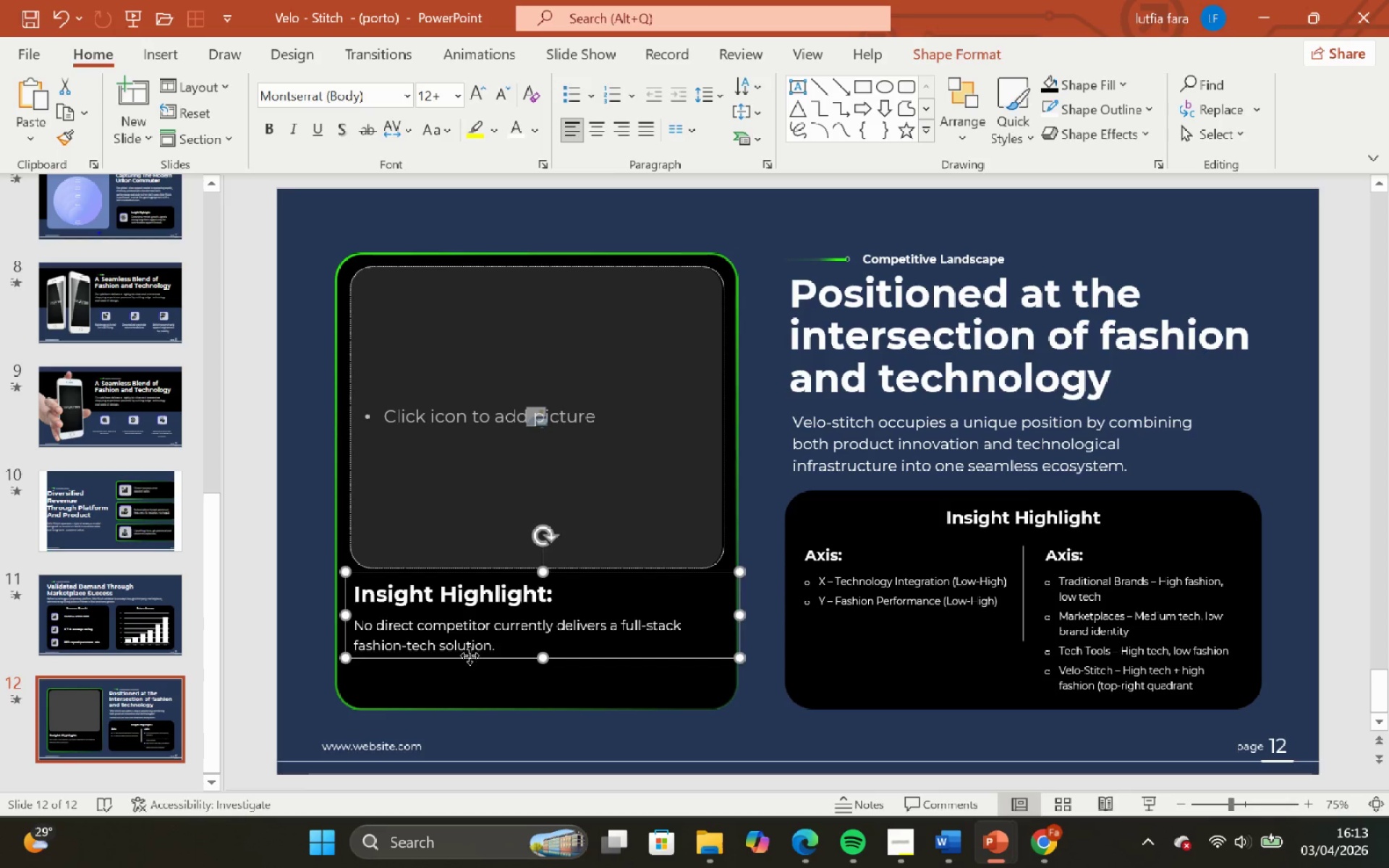 
left_click_drag(start_coordinate=[470, 655], to_coordinate=[470, 574])
 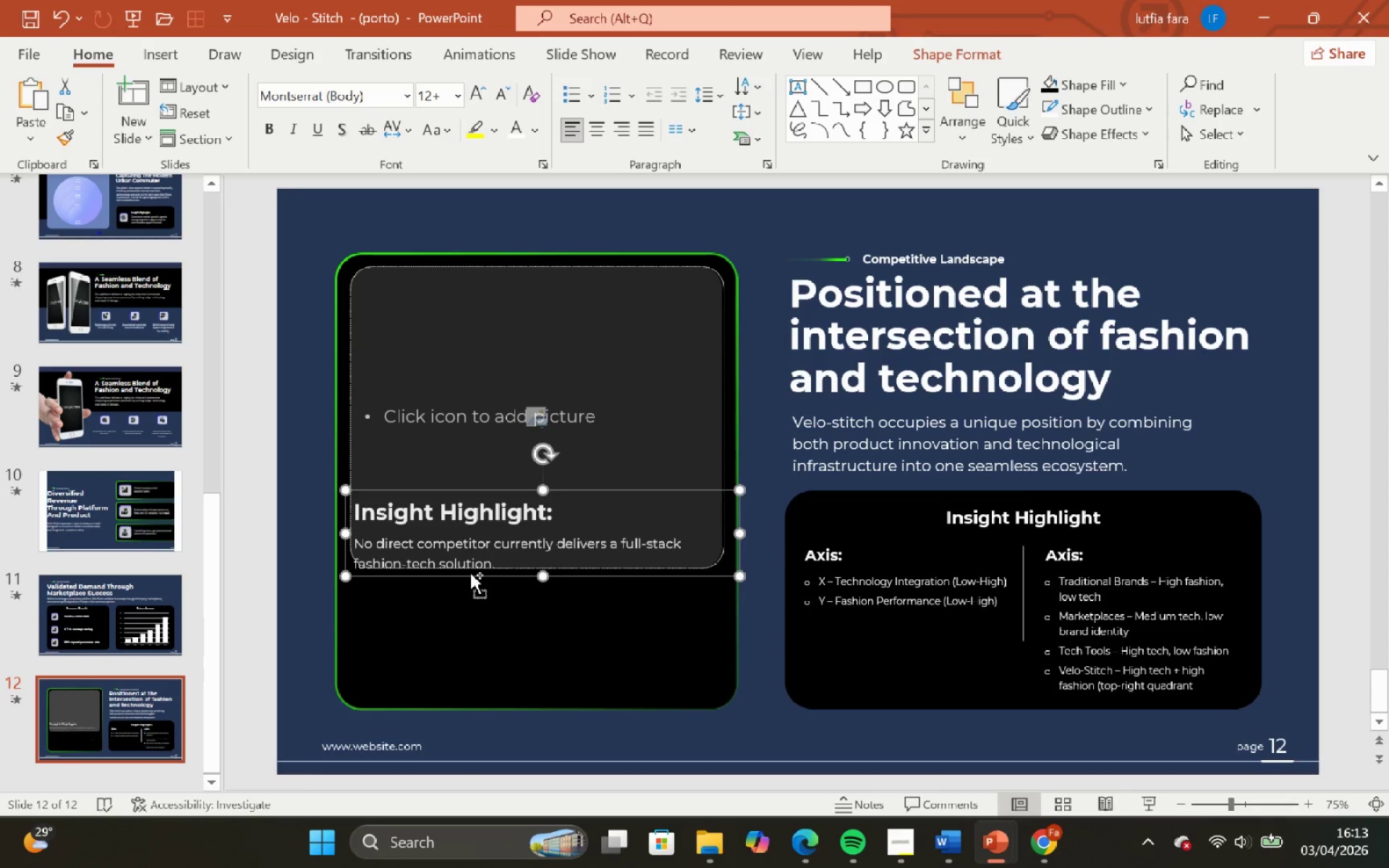 
hold_key(key=ShiftLeft, duration=0.94)
 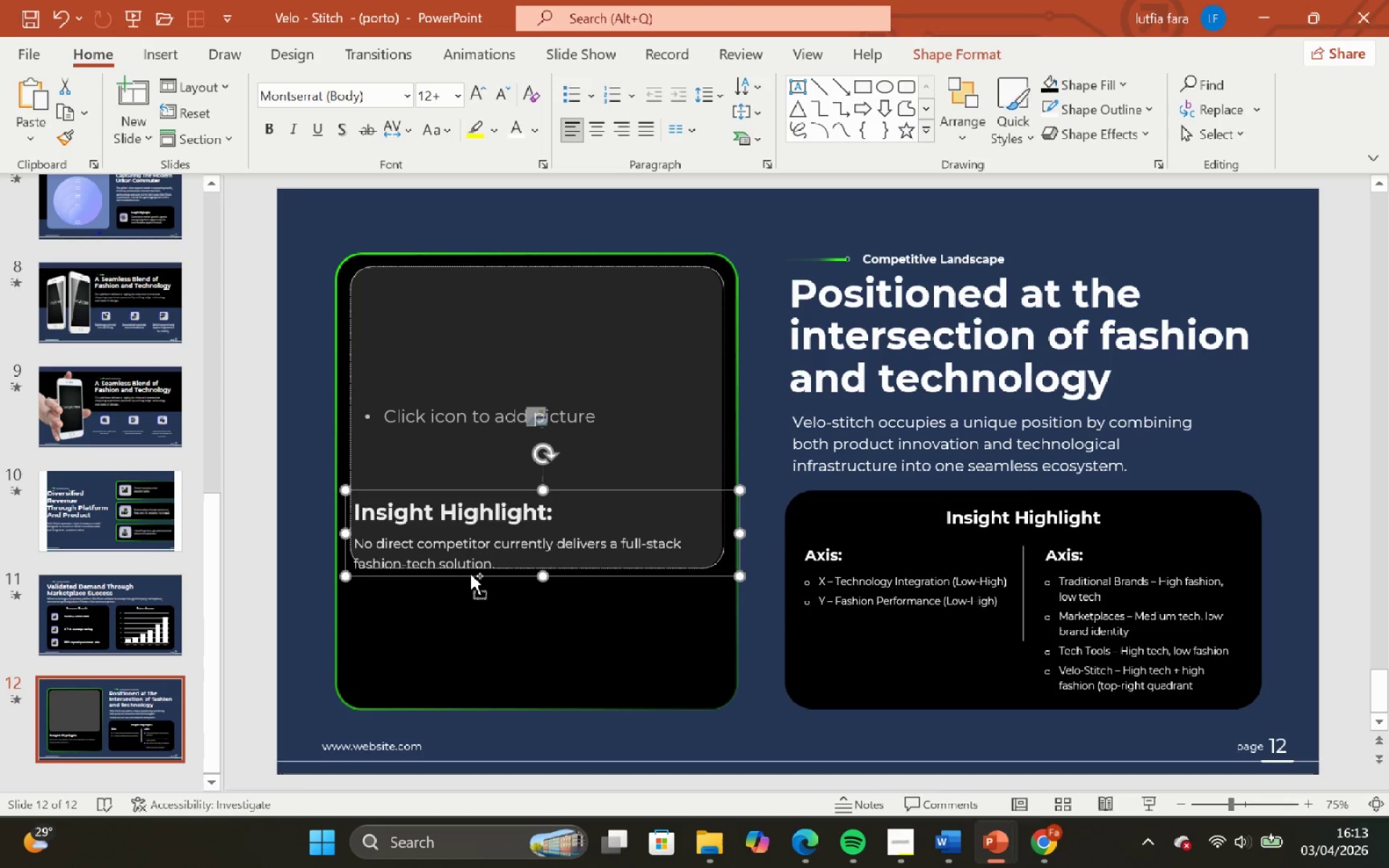 
key(Control+Z)
 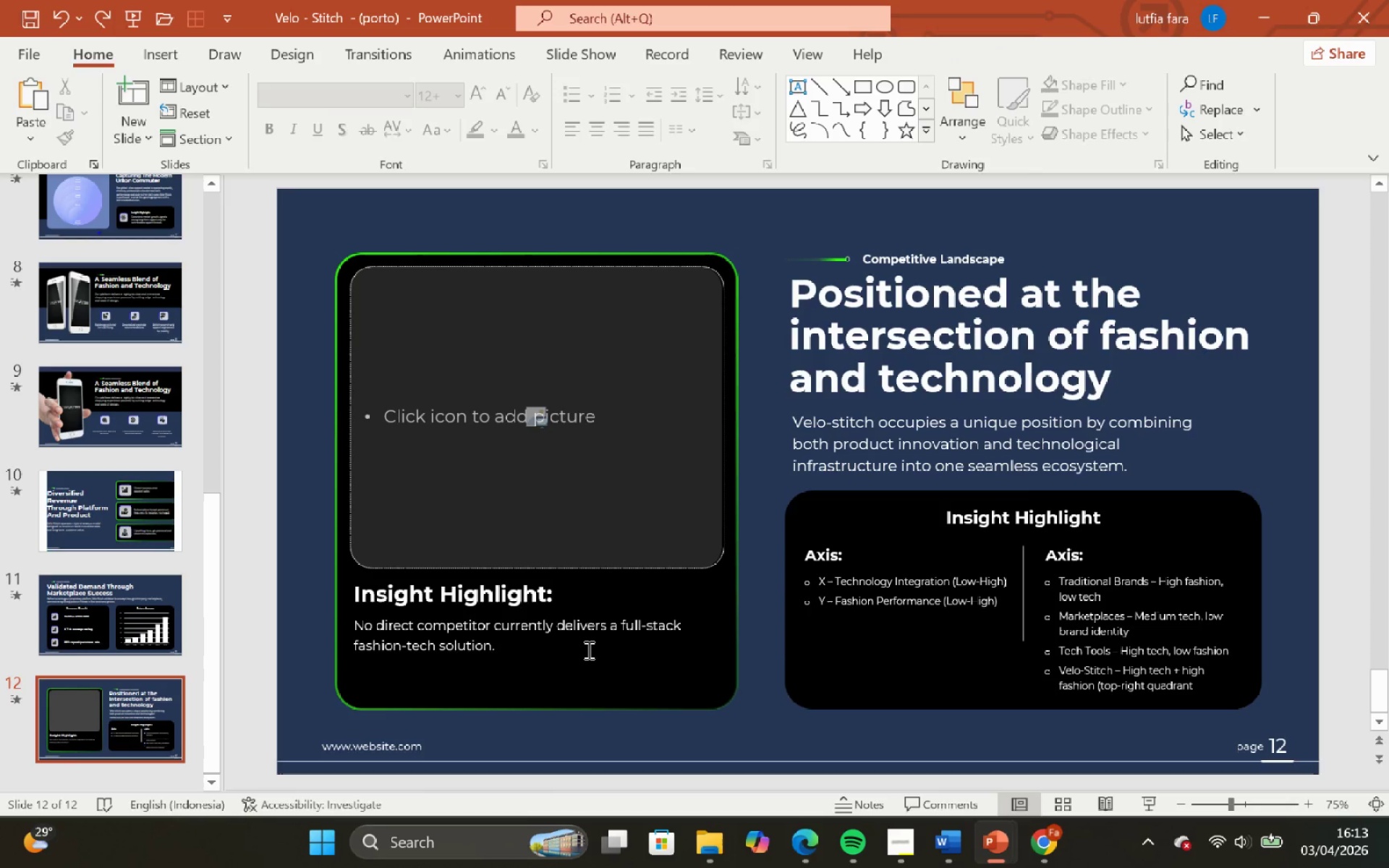 
left_click([592, 653])
 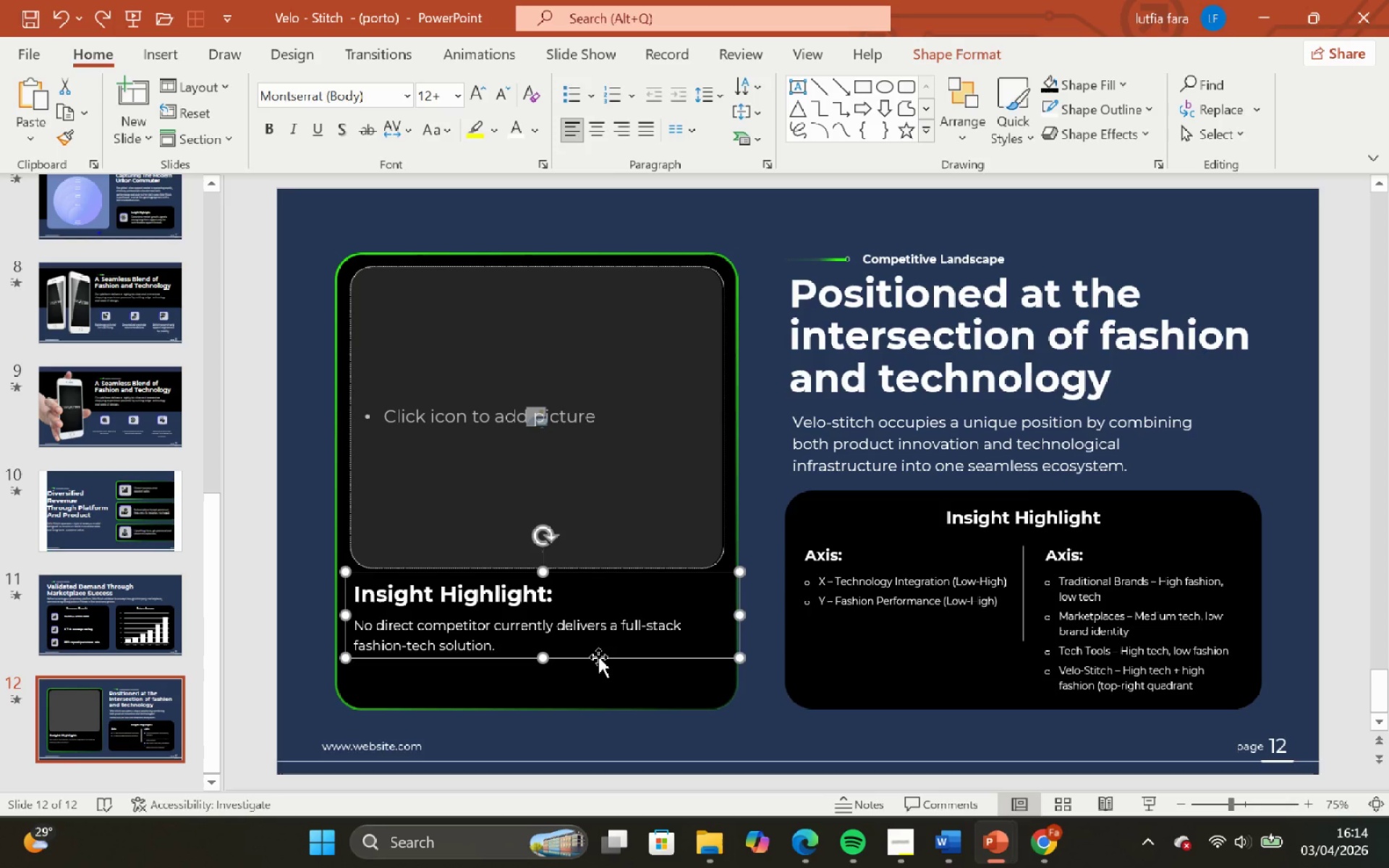 
hold_key(key=ShiftLeft, duration=2.55)
left_click_drag(start_coordinate=[598, 657], to_coordinate=[599, 660])
 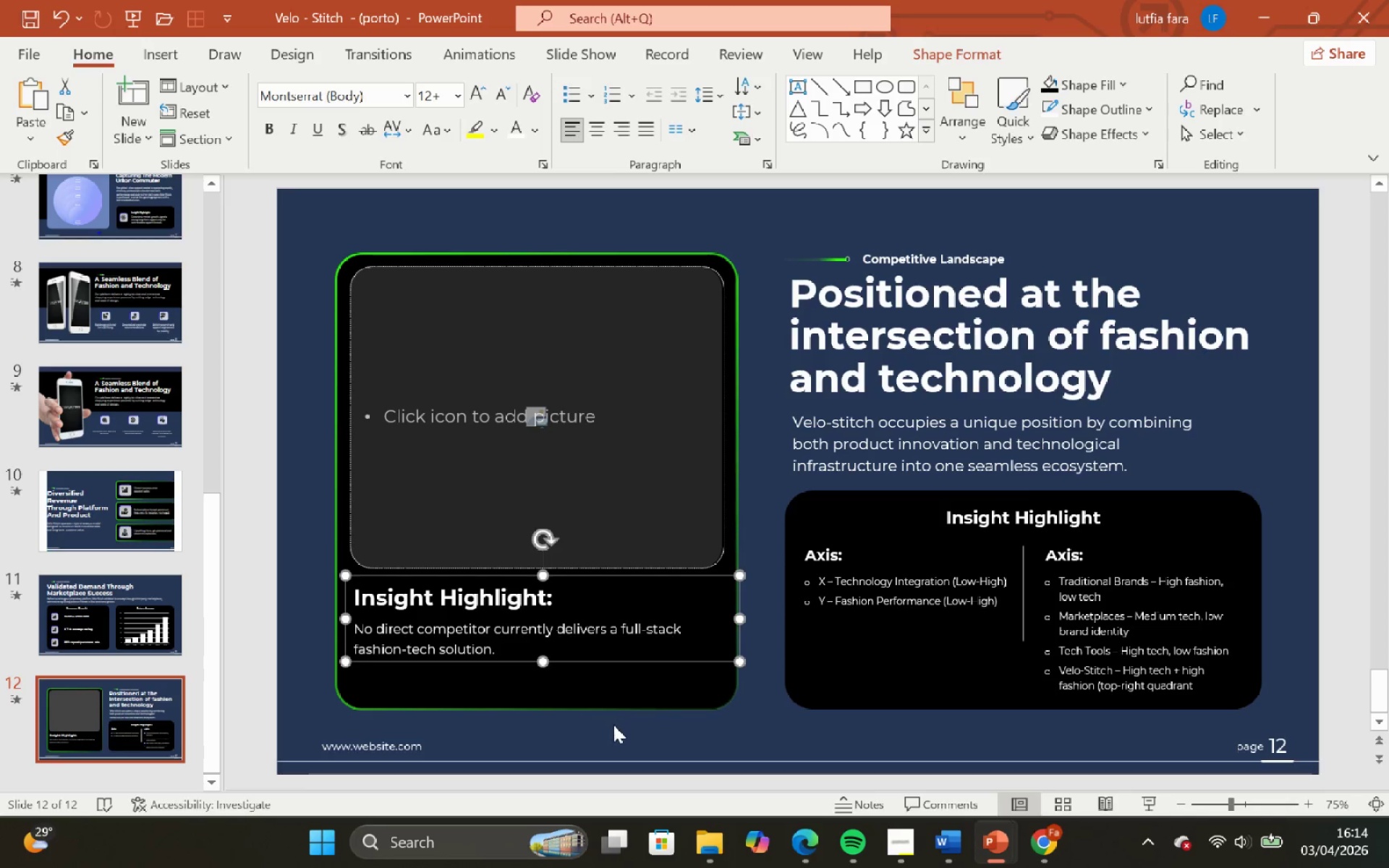 
left_click([613, 726])
 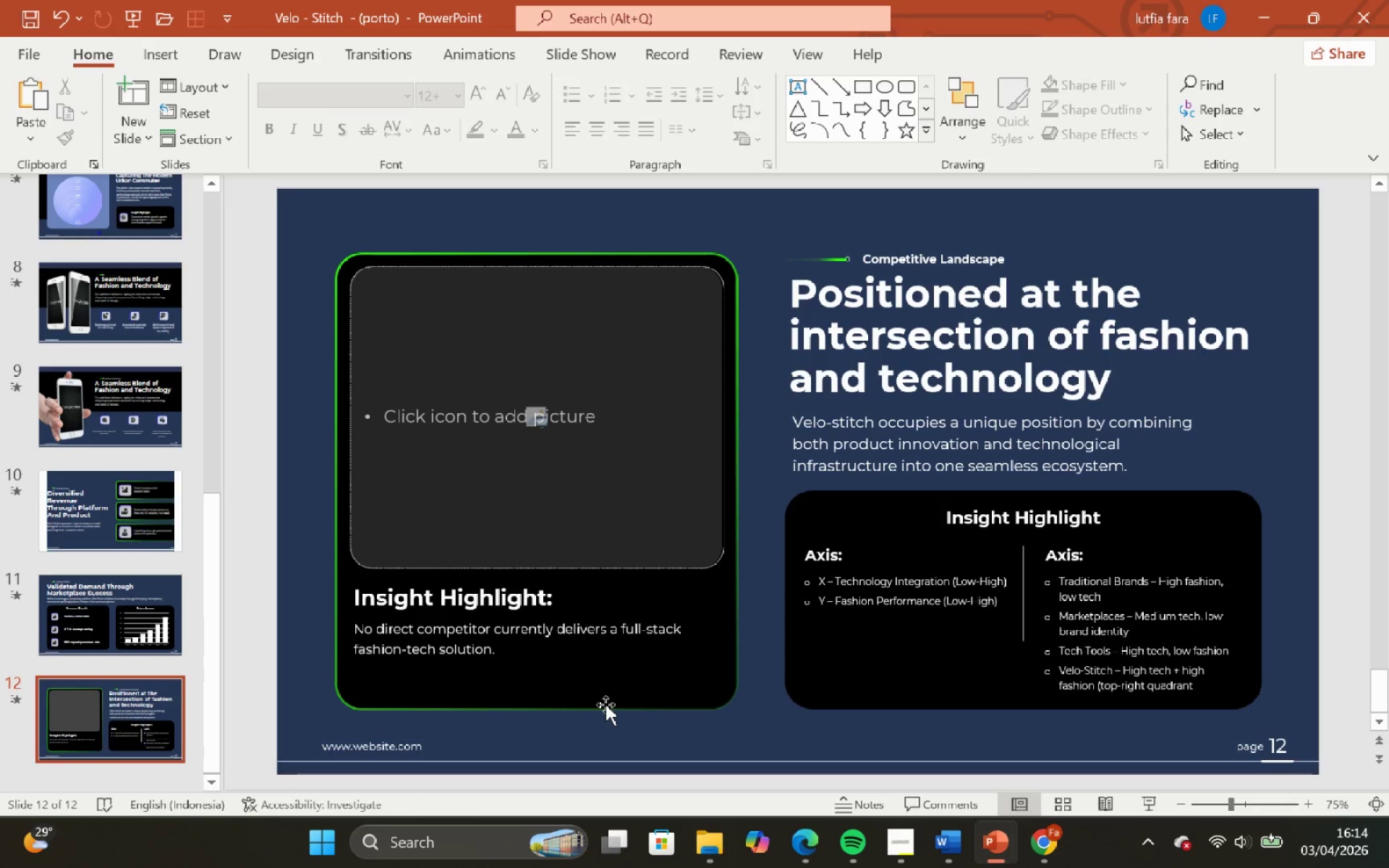 
left_click([606, 705])
 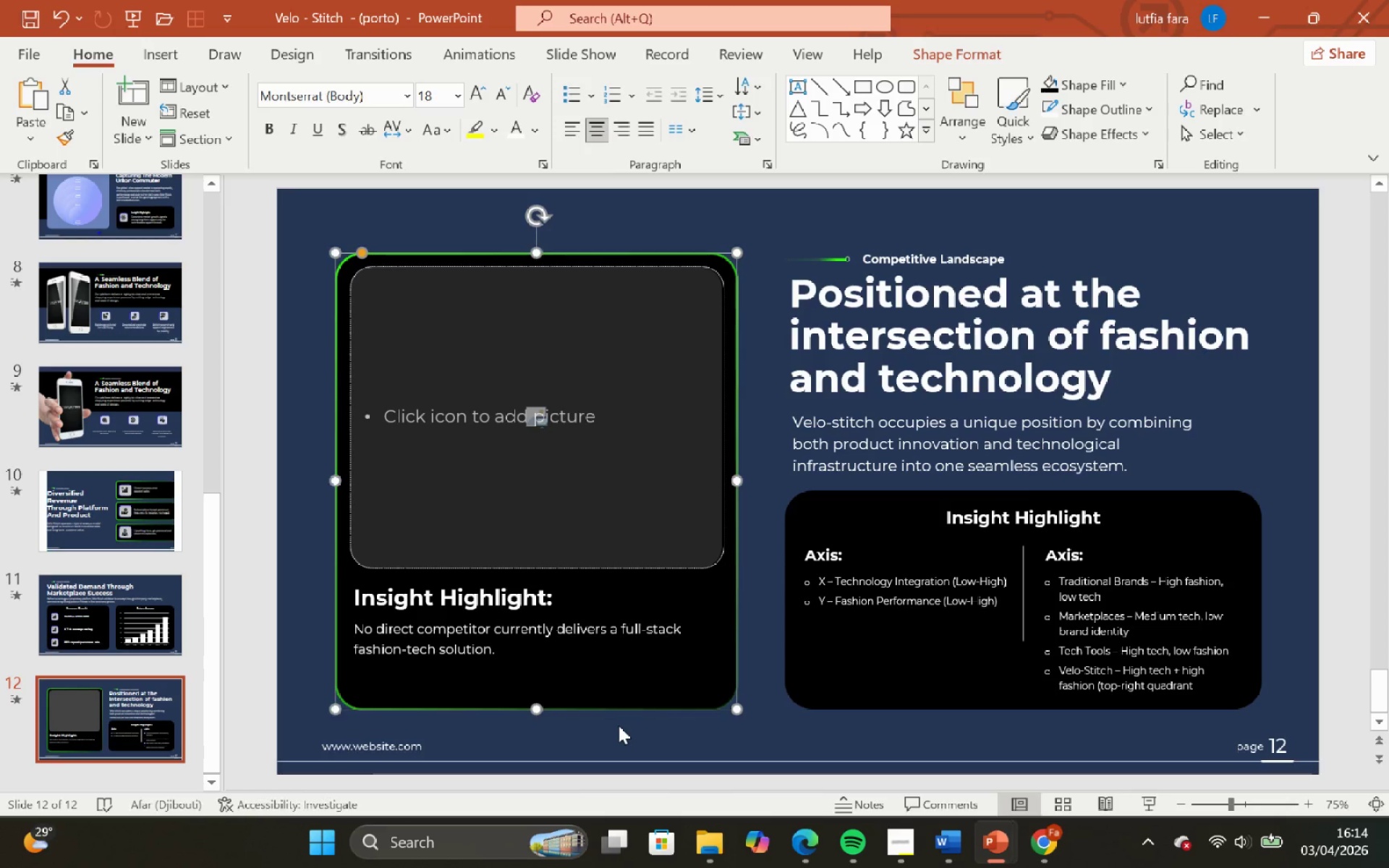 
left_click([619, 726])
 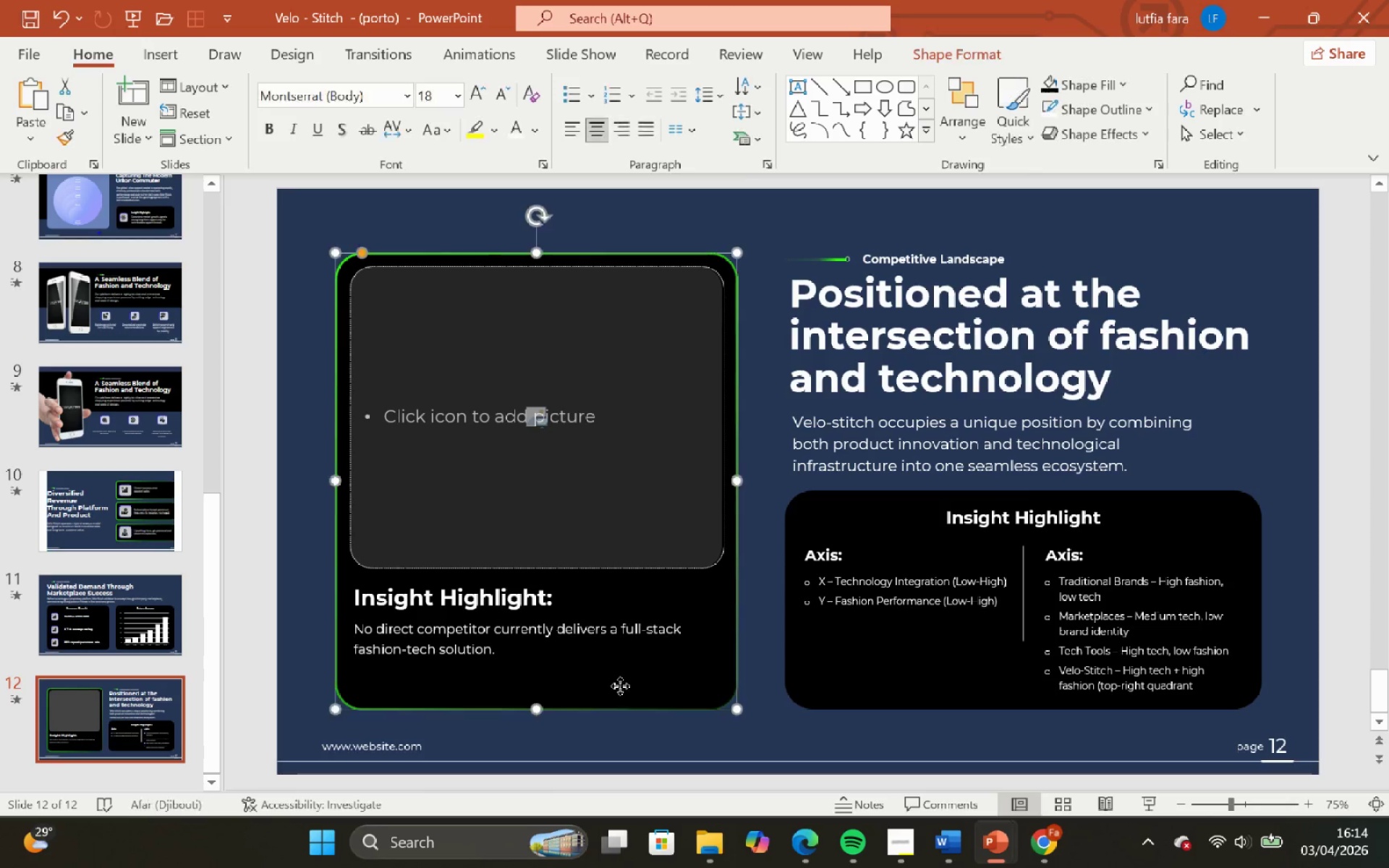 
double_click([620, 686])
 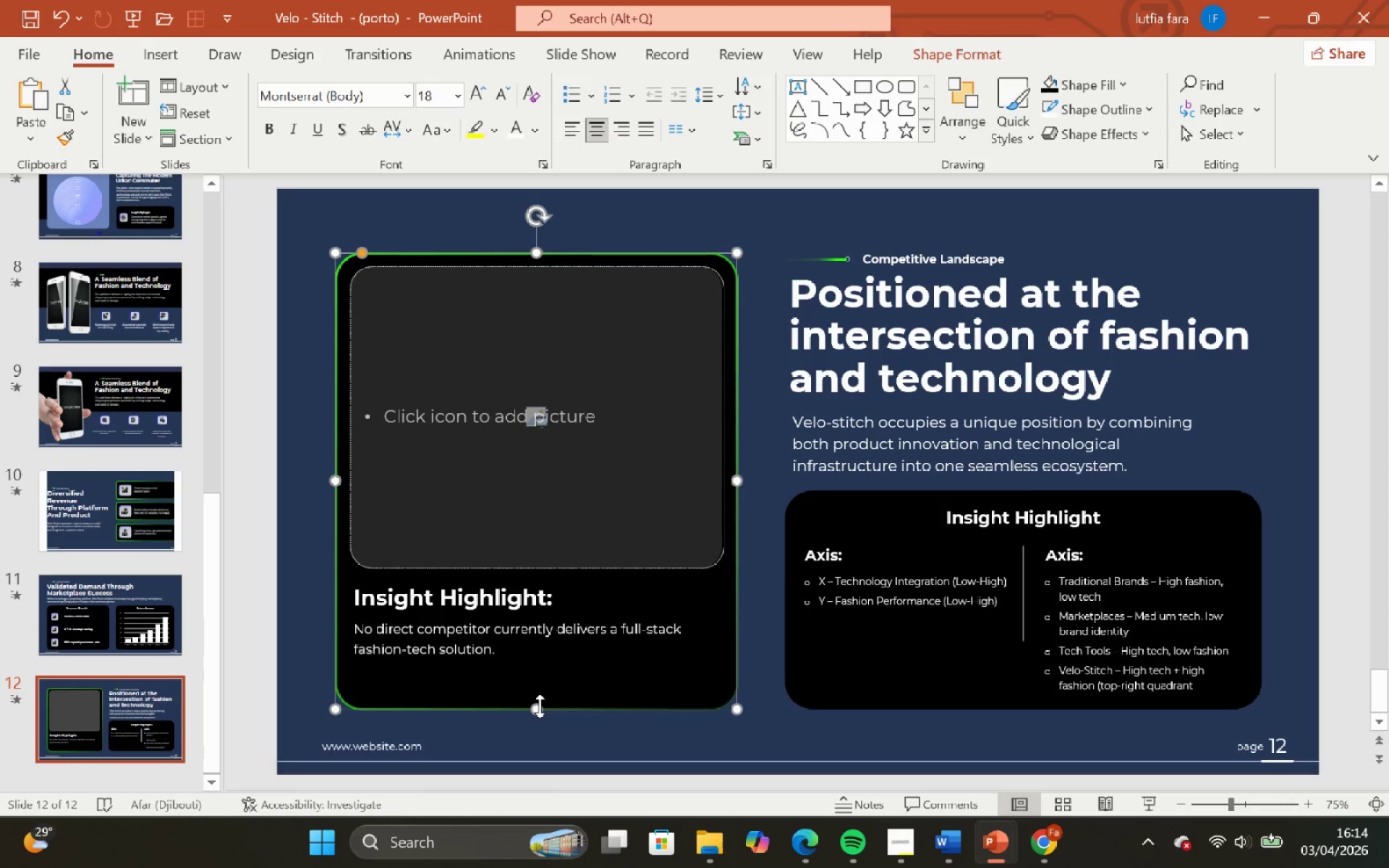 
left_click([579, 724])
 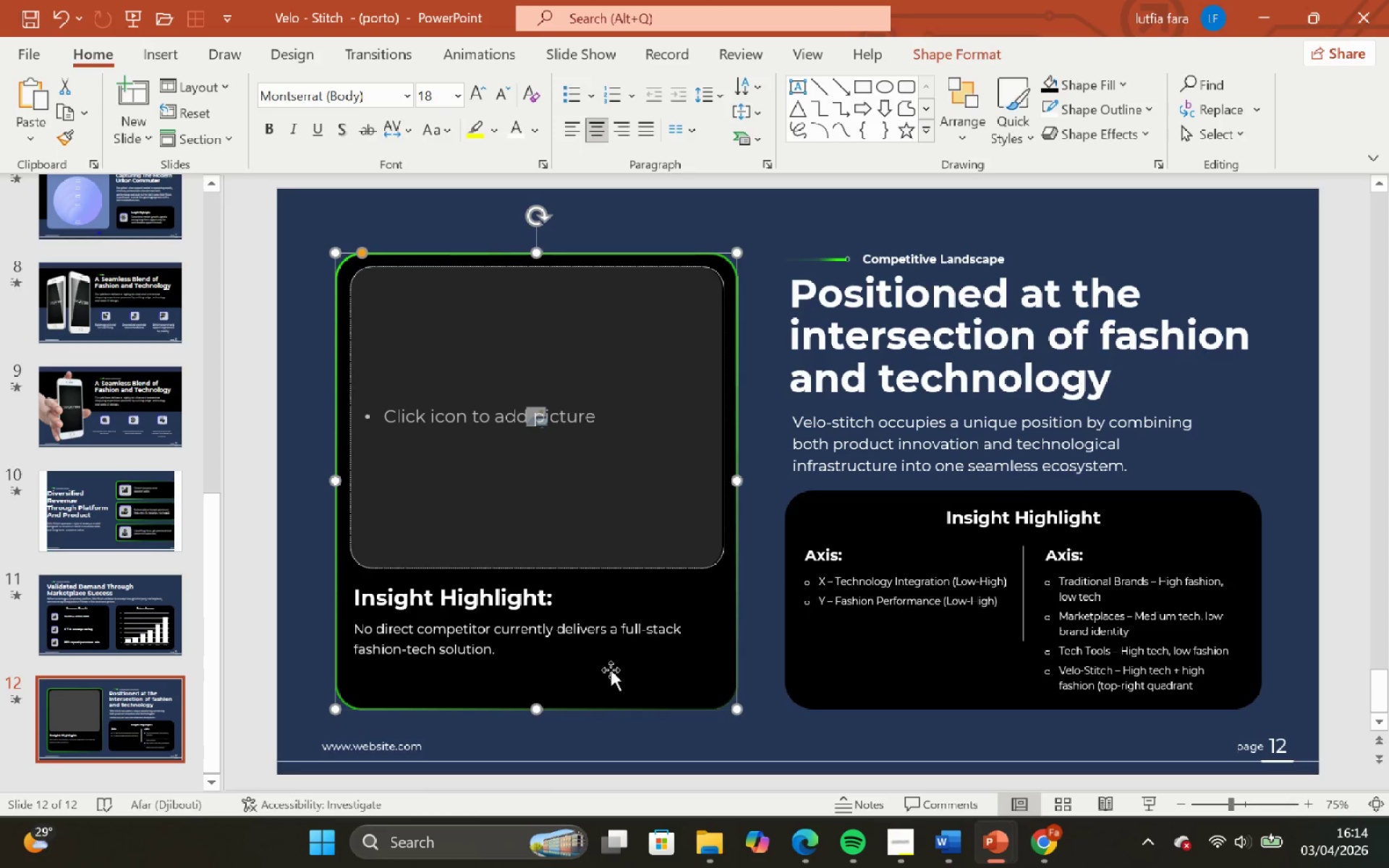 
double_click([611, 662])
 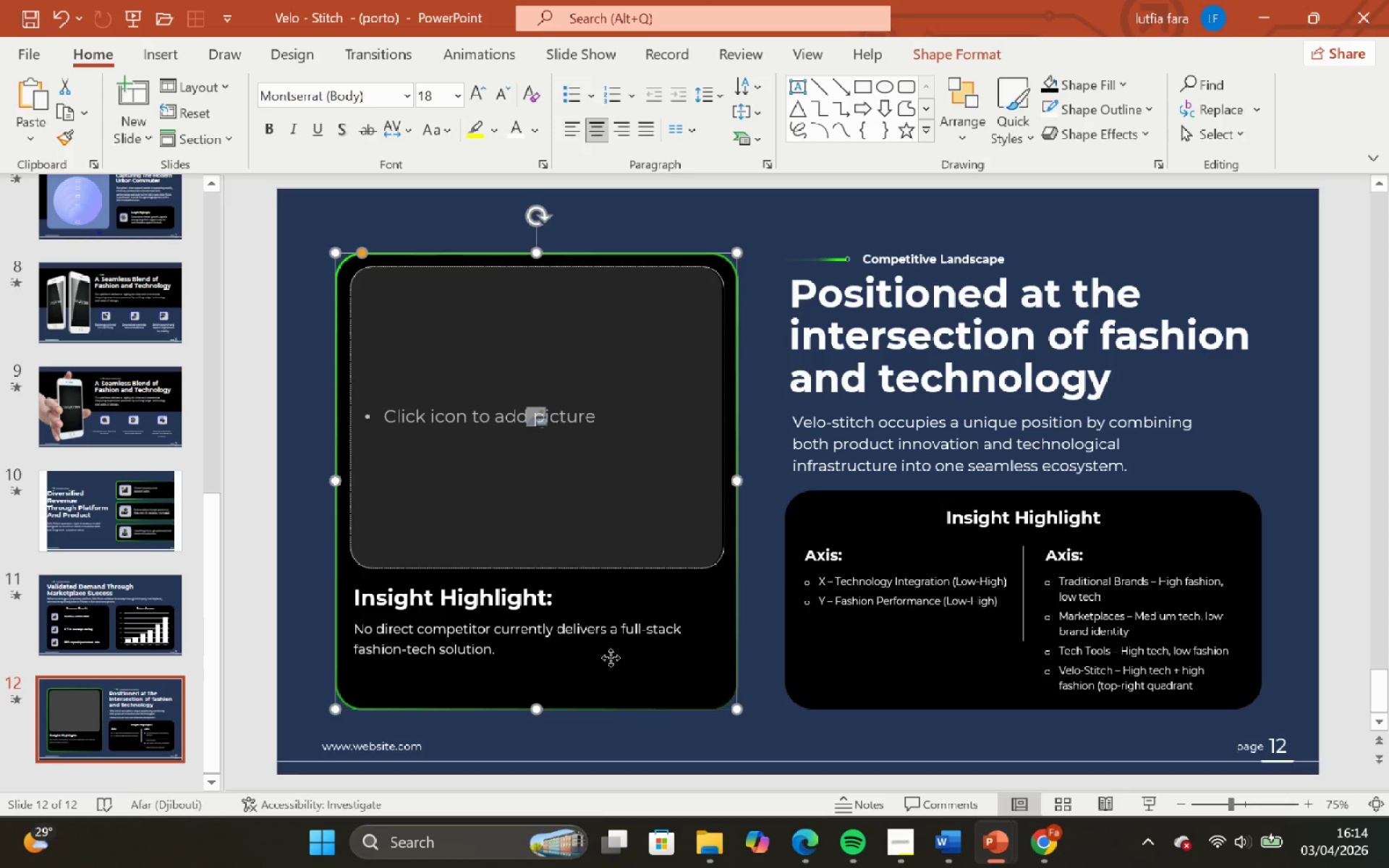 
triple_click([611, 658])
 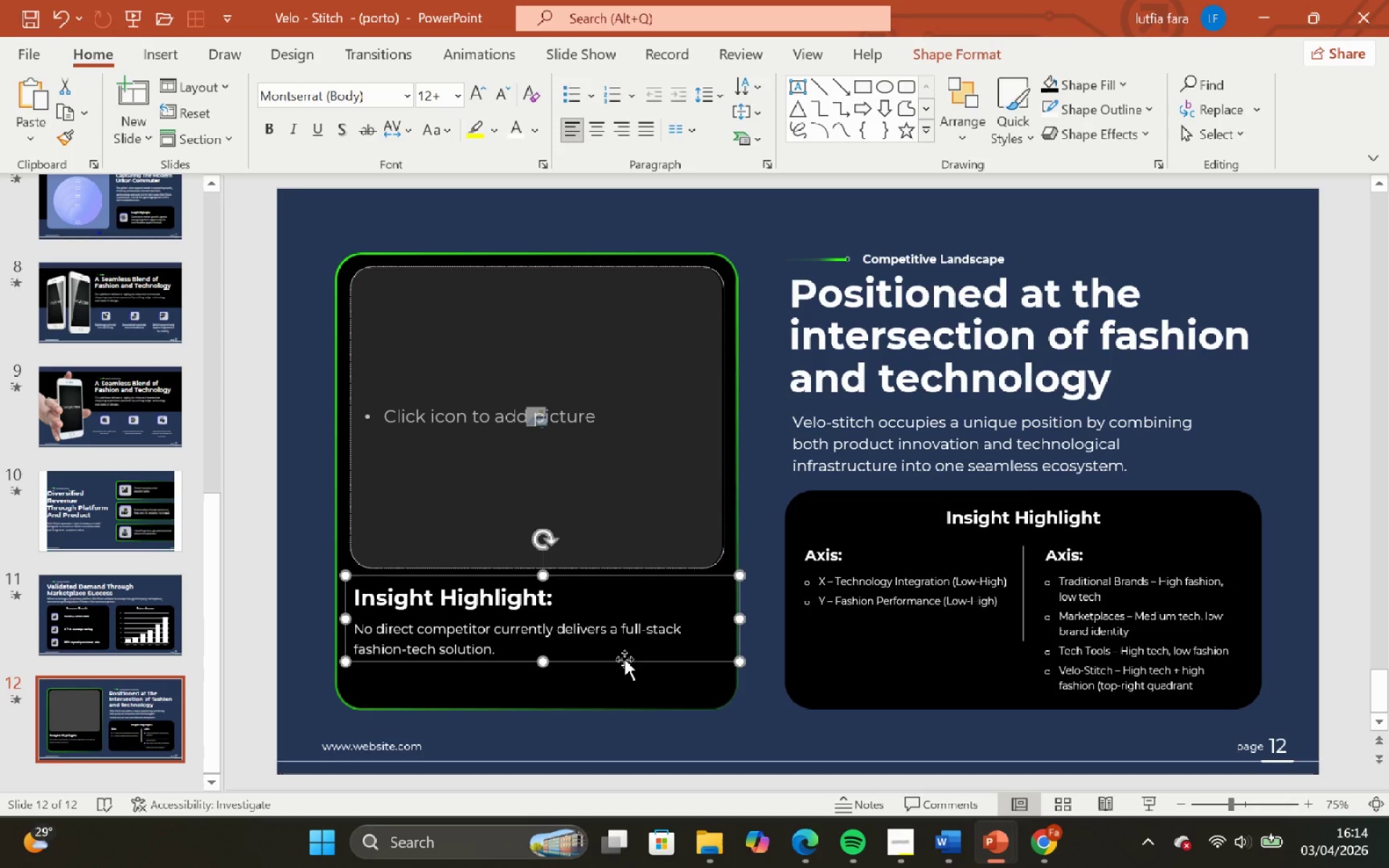 
hold_key(key=ShiftLeft, duration=2.5)
 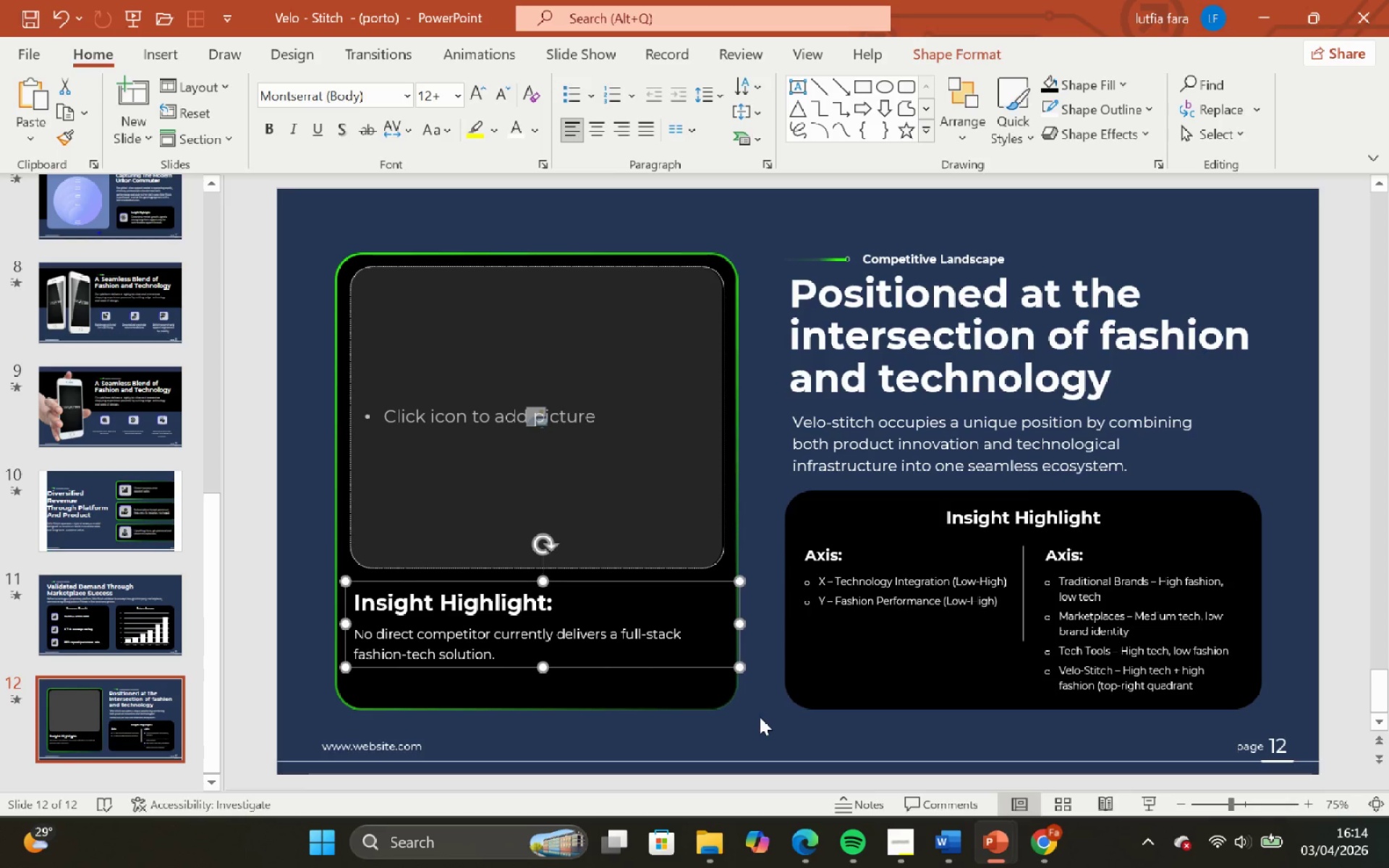 
left_click([760, 717])
 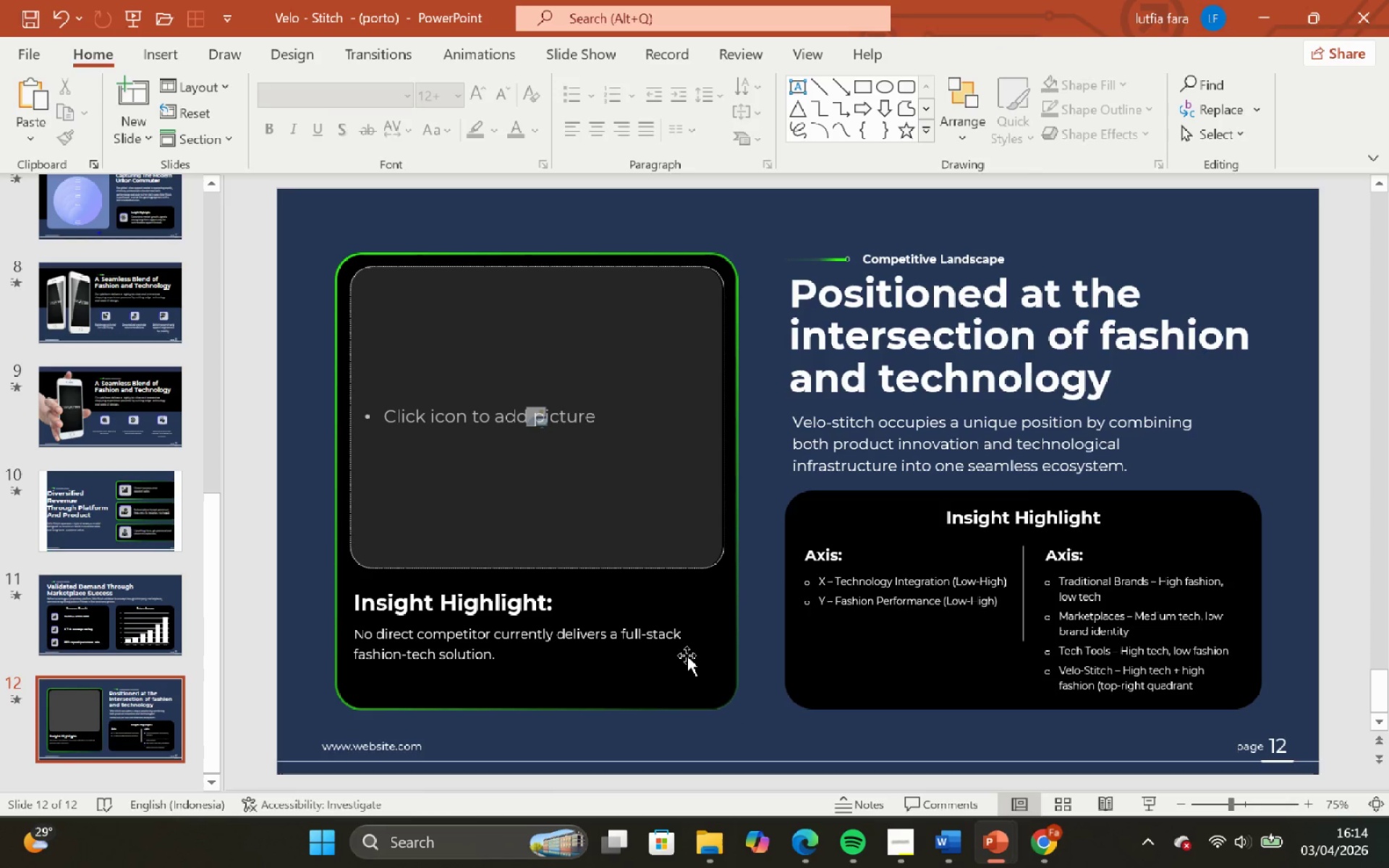 
left_click([686, 655])
 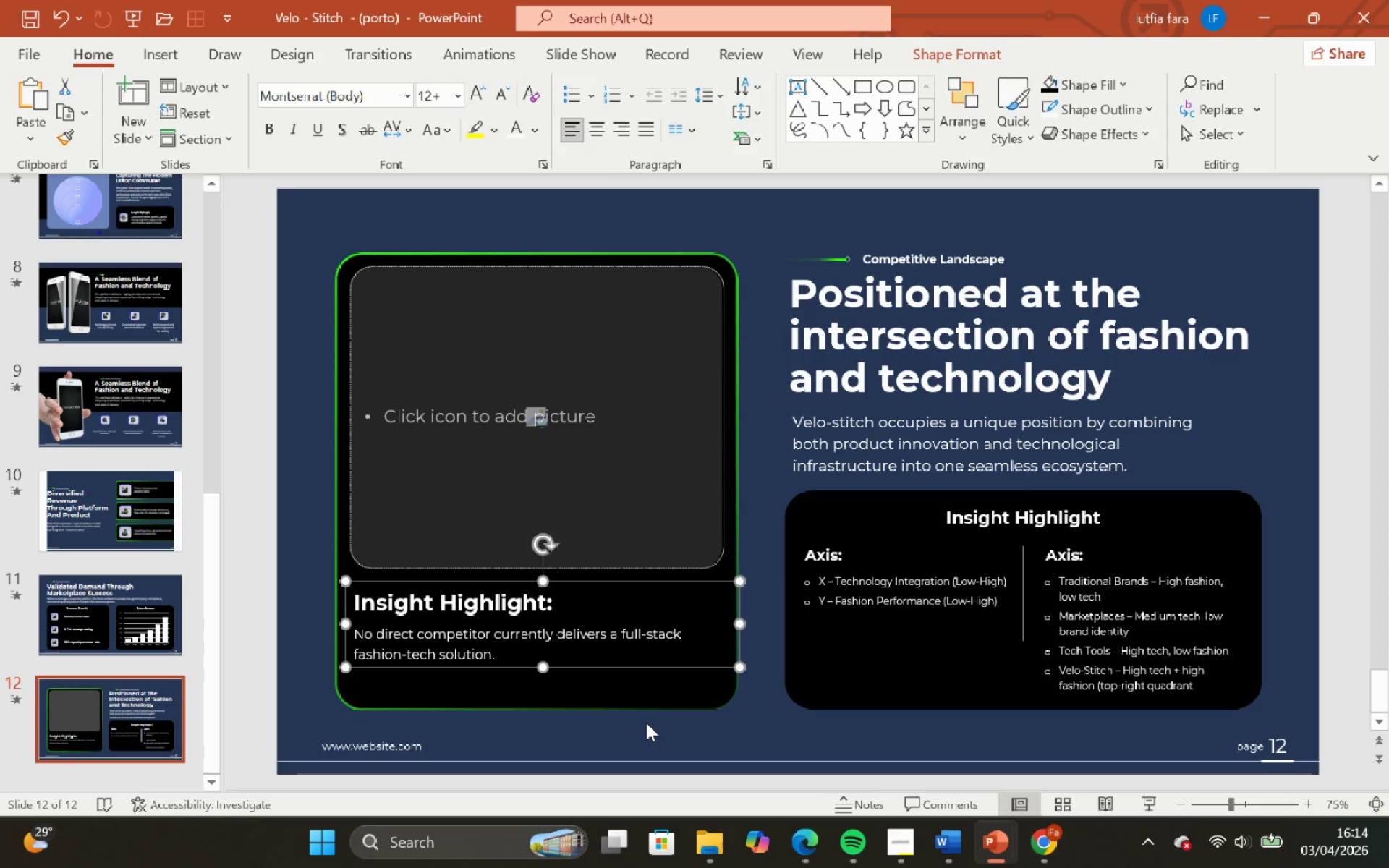 
left_click([647, 724])
 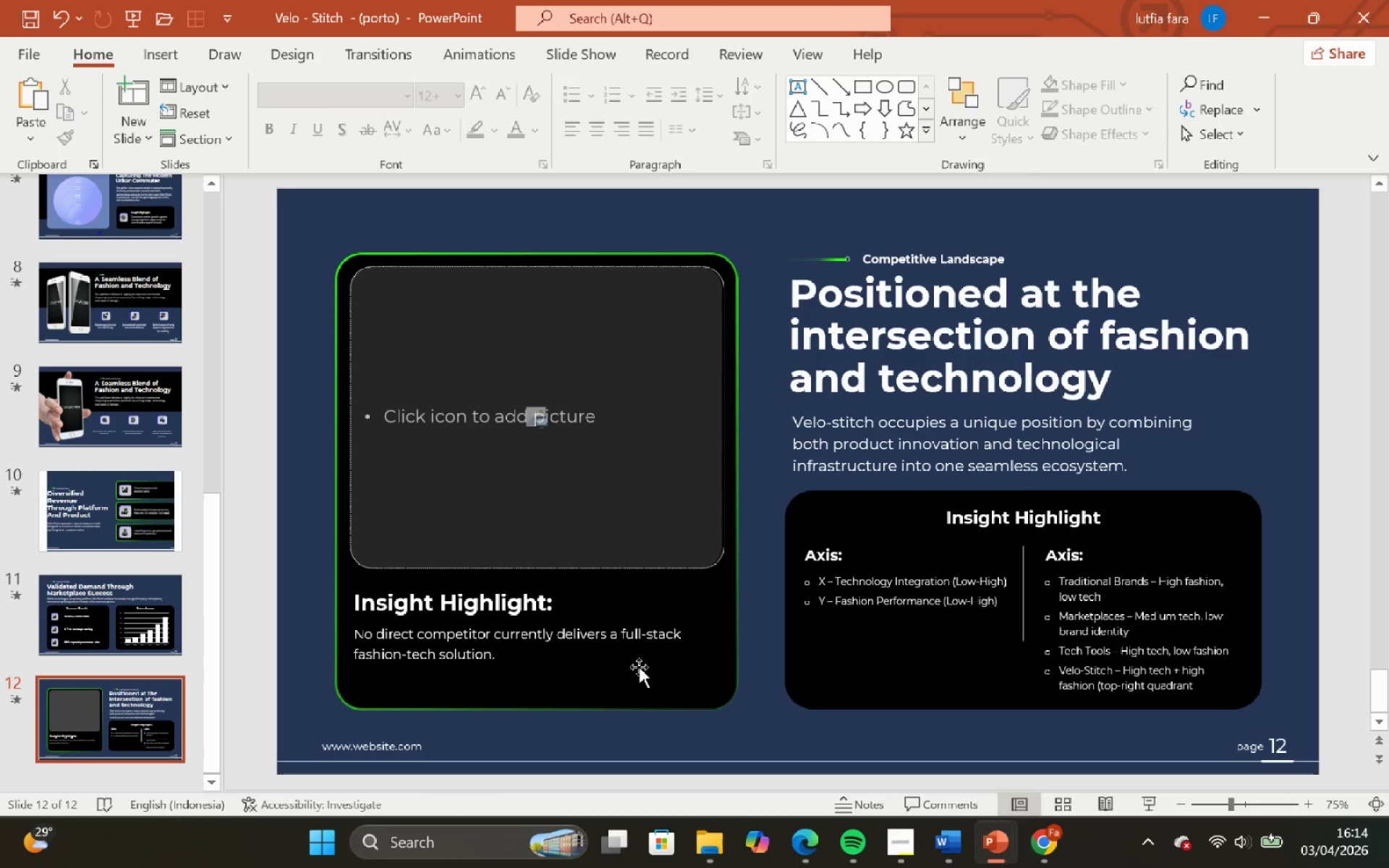 
left_click([637, 663])
 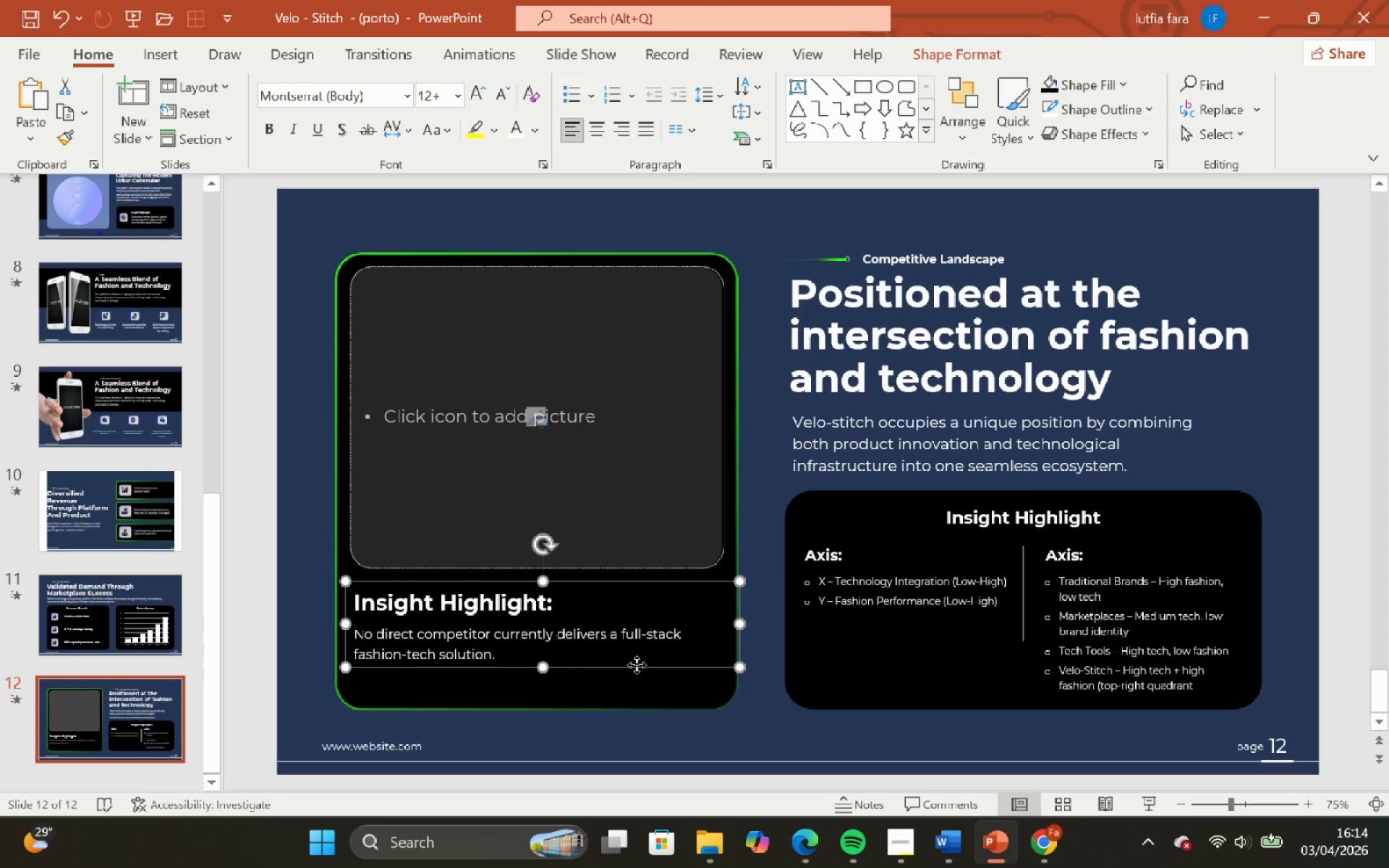 
left_click_drag(start_coordinate=[637, 665], to_coordinate=[636, 668])
 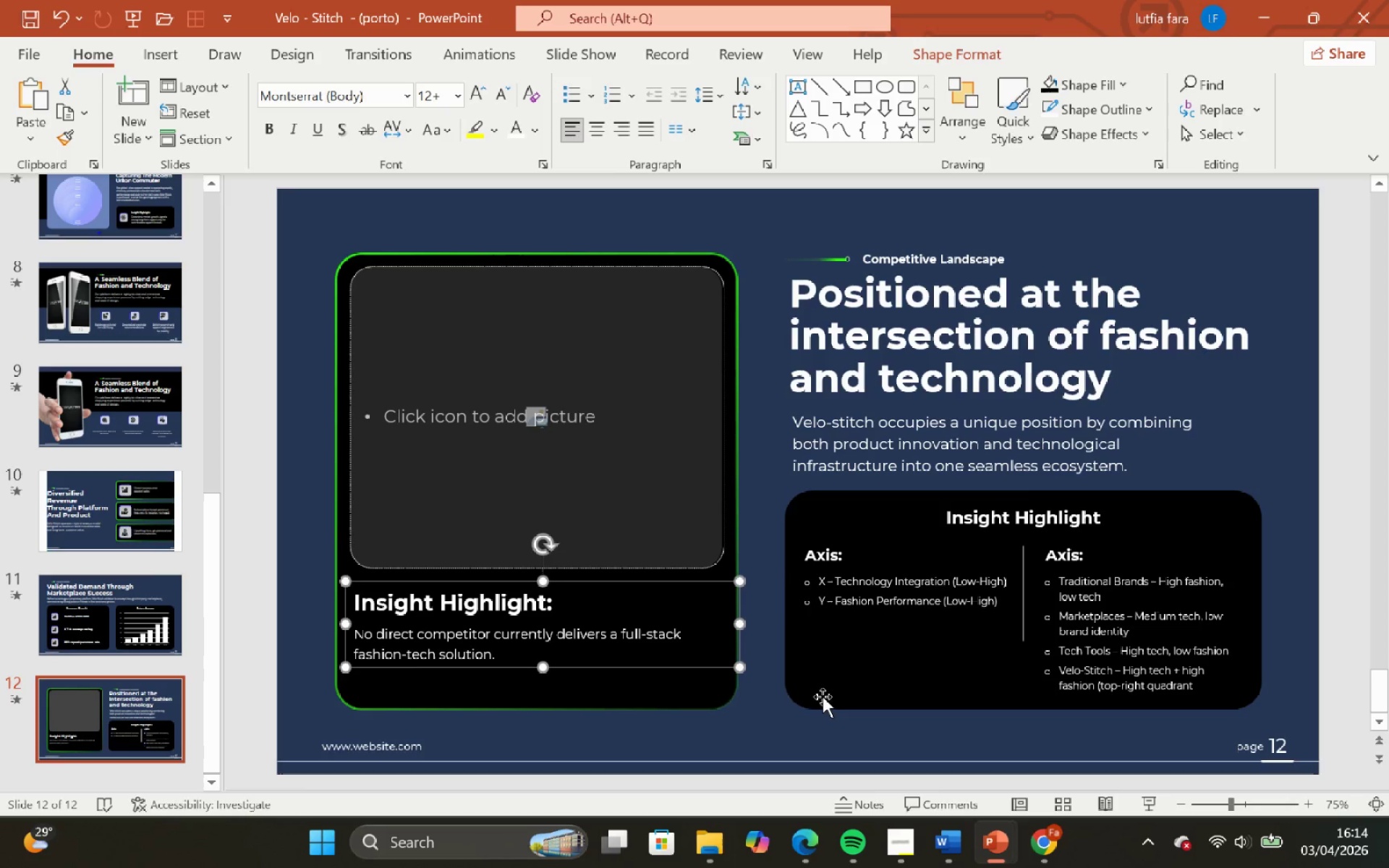 
hold_key(key=ShiftLeft, duration=3.44)
 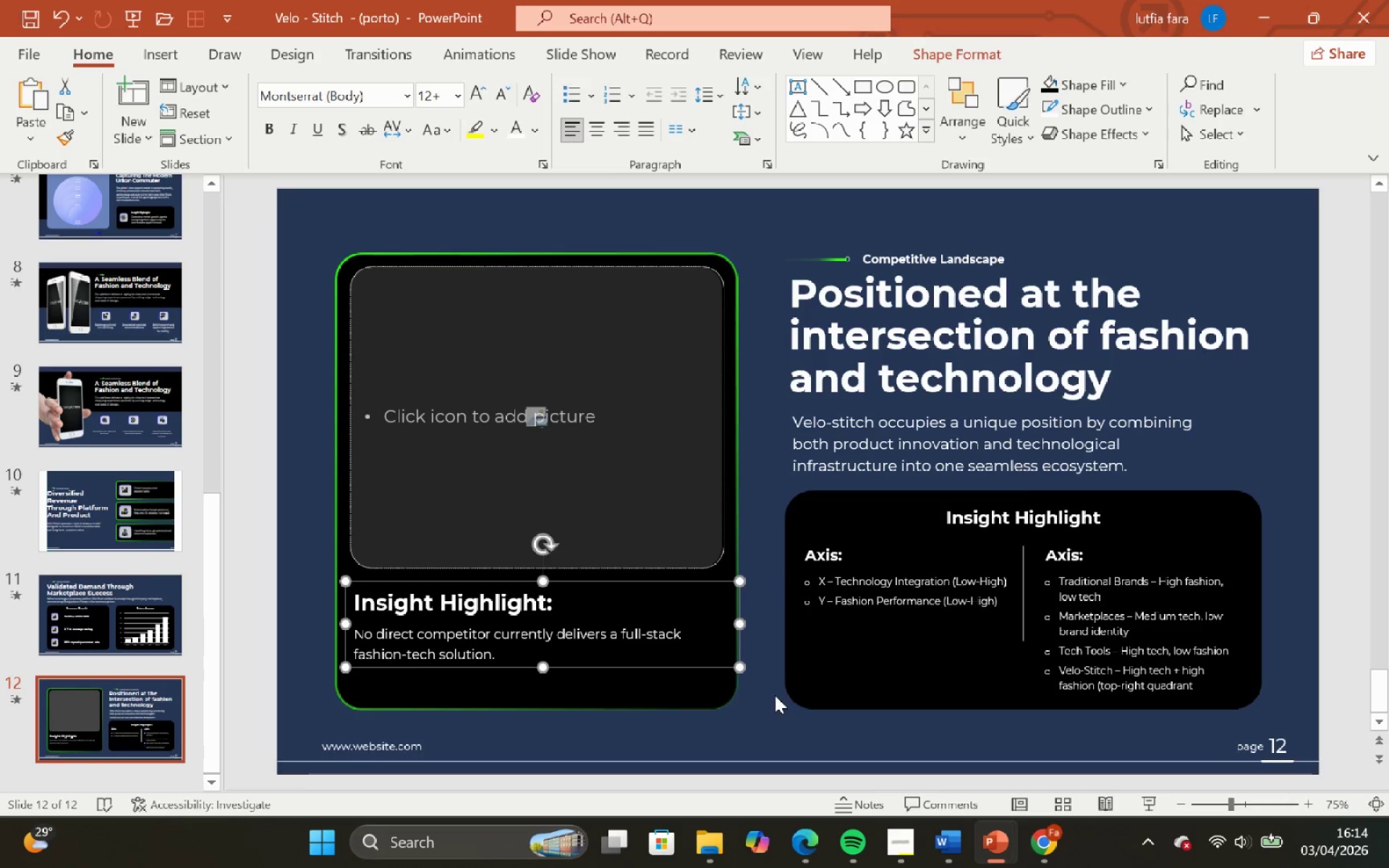 
key(ArrowDown)
 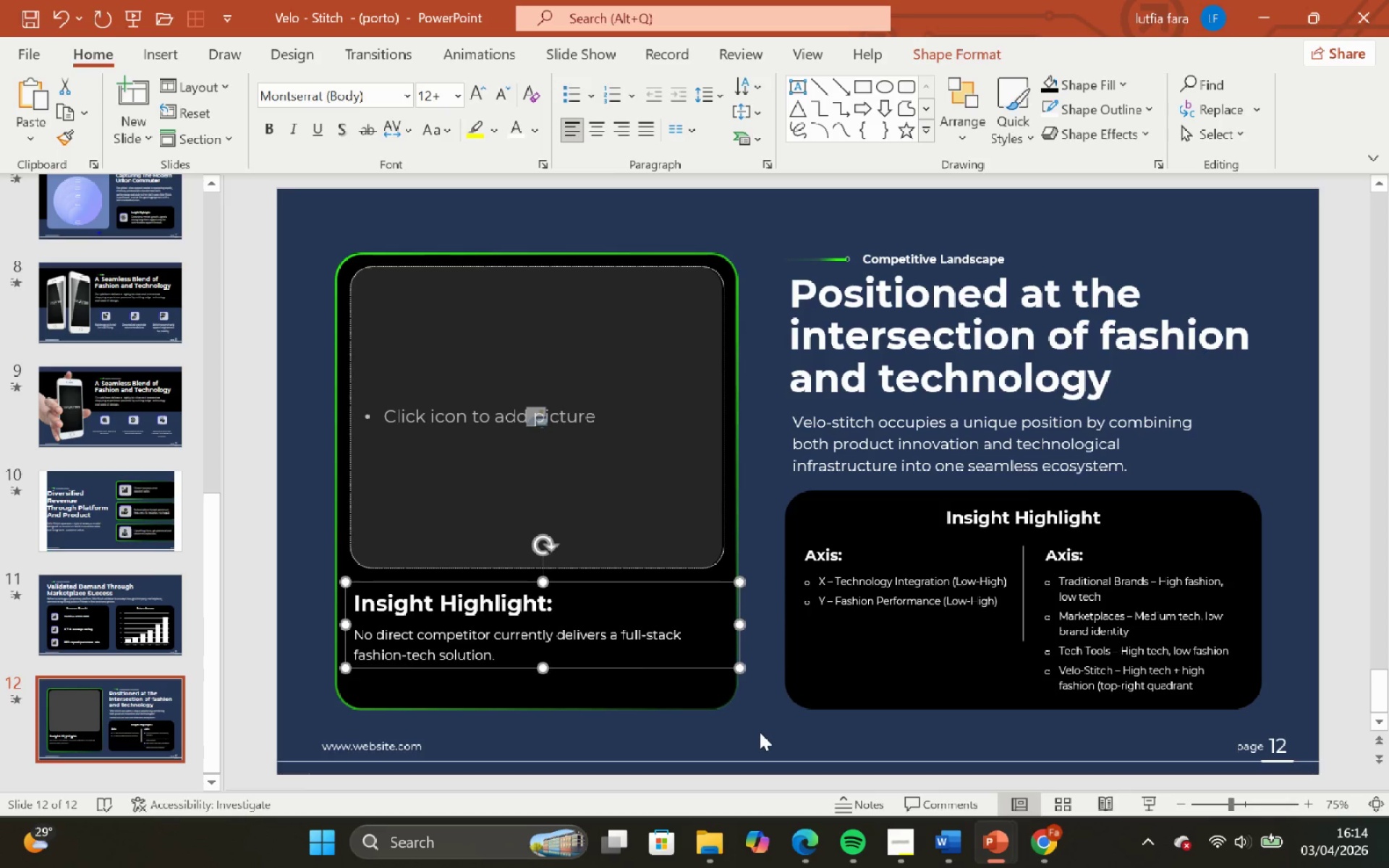 
key(ArrowDown)
 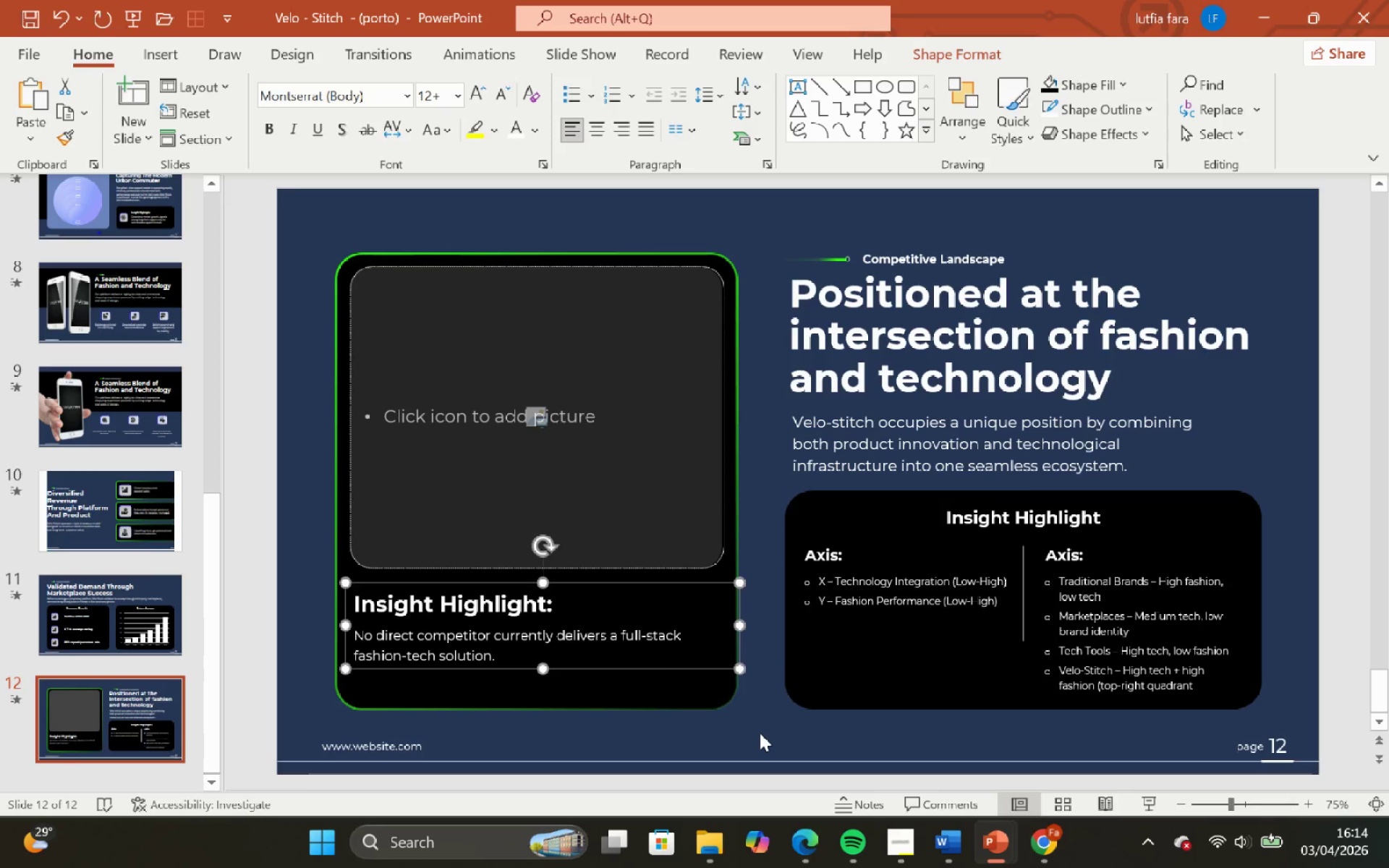 
left_click([760, 733])
 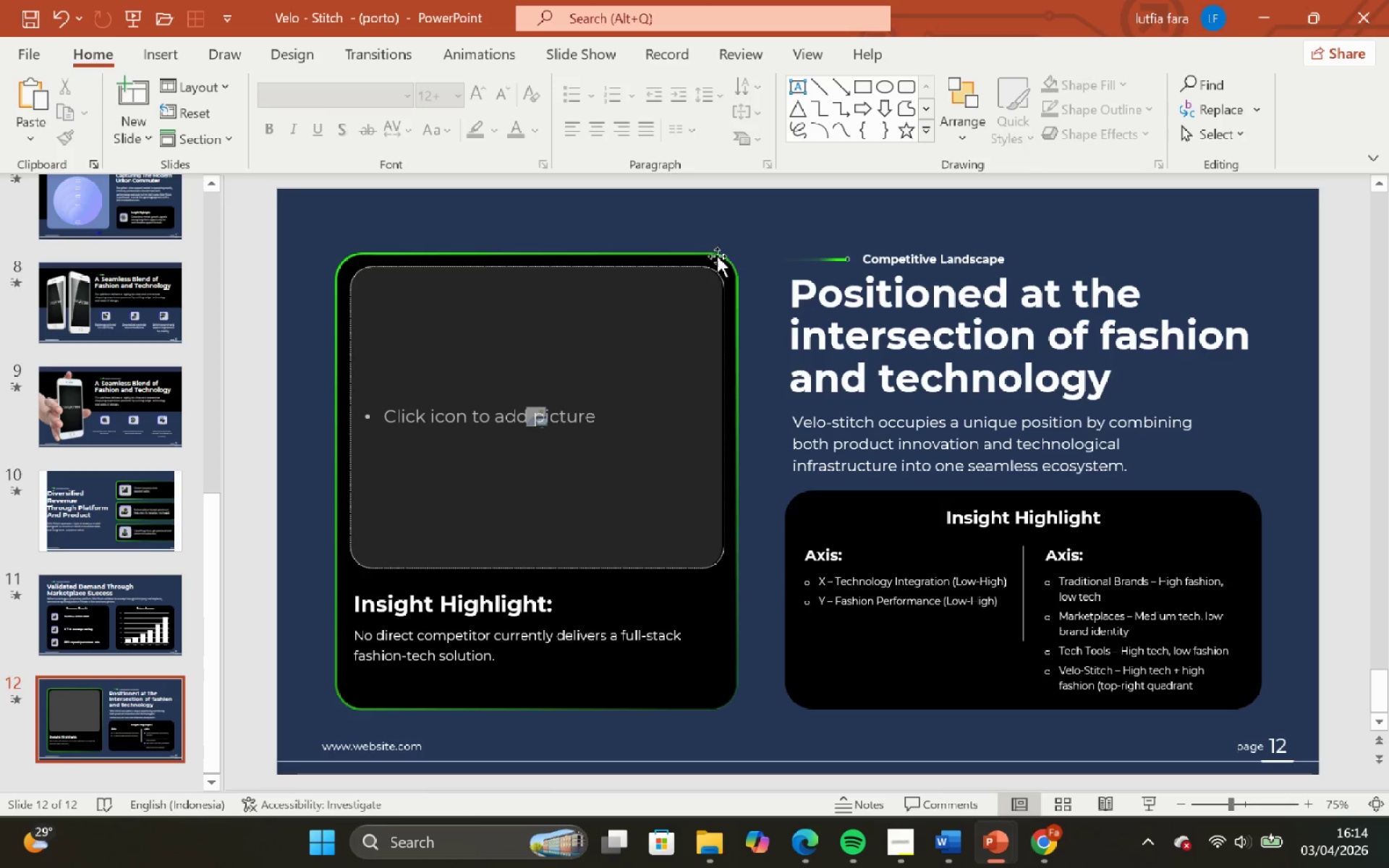 
left_click([812, 258])
 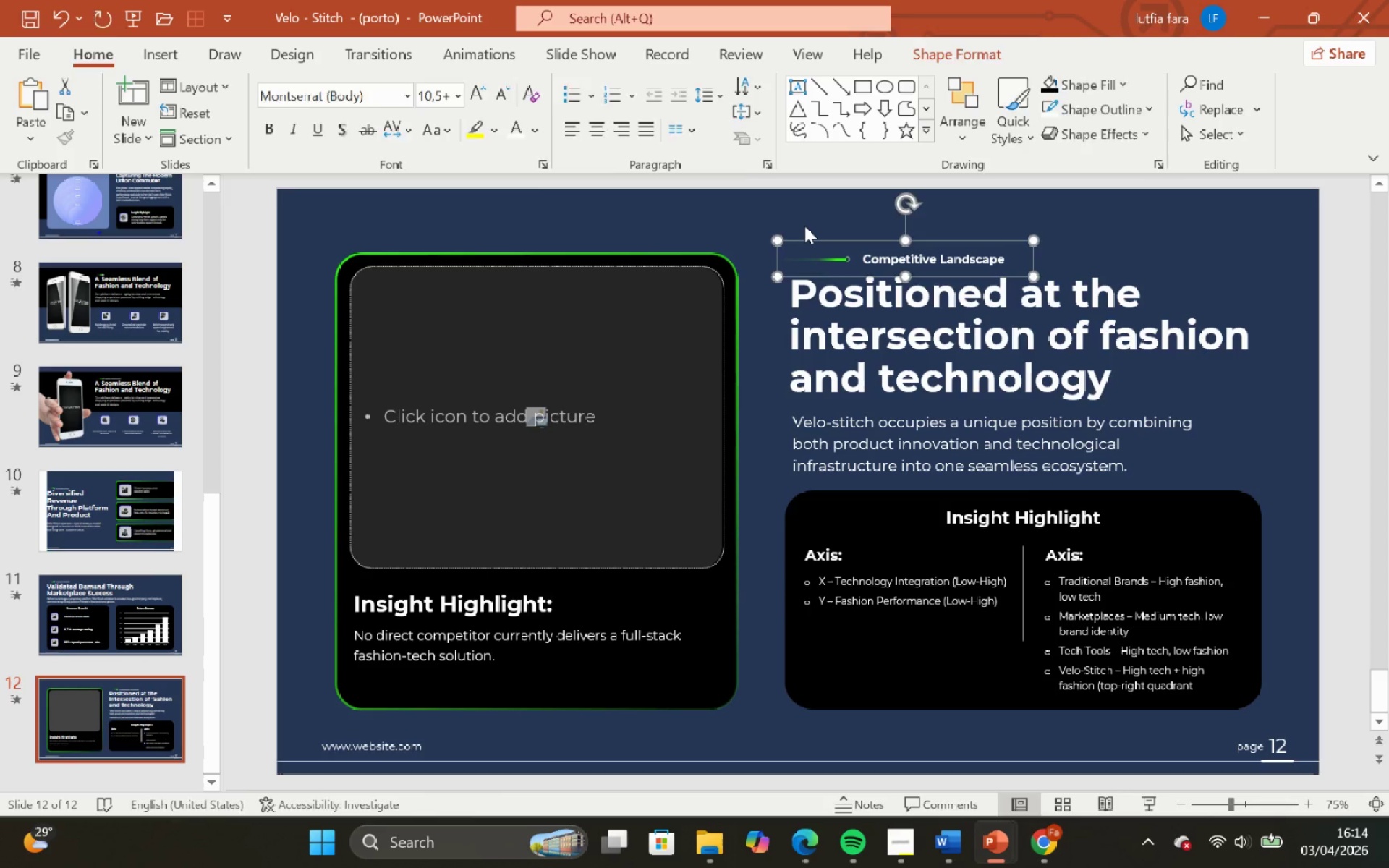 
left_click([804, 226])
 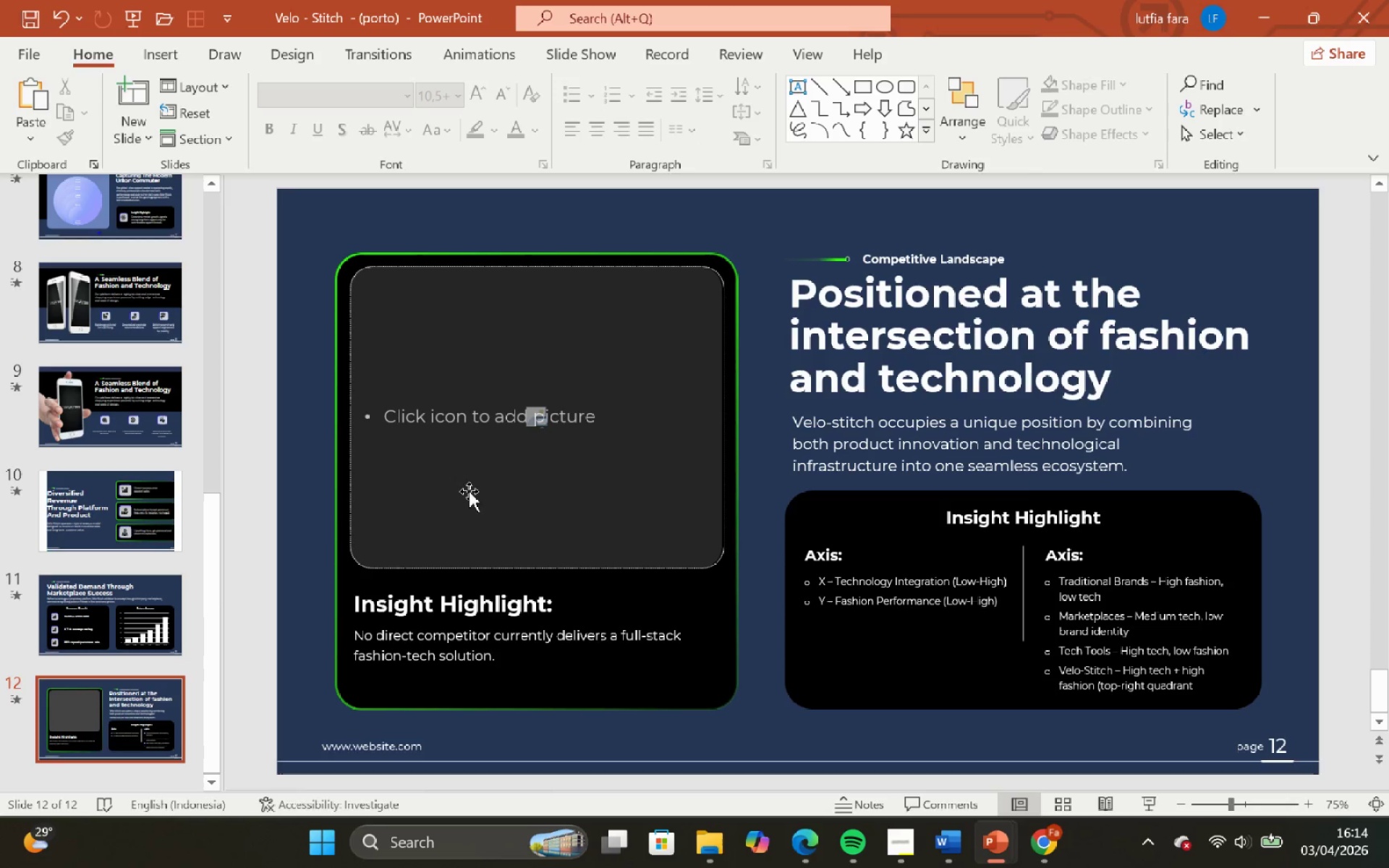 
left_click([117, 621])
 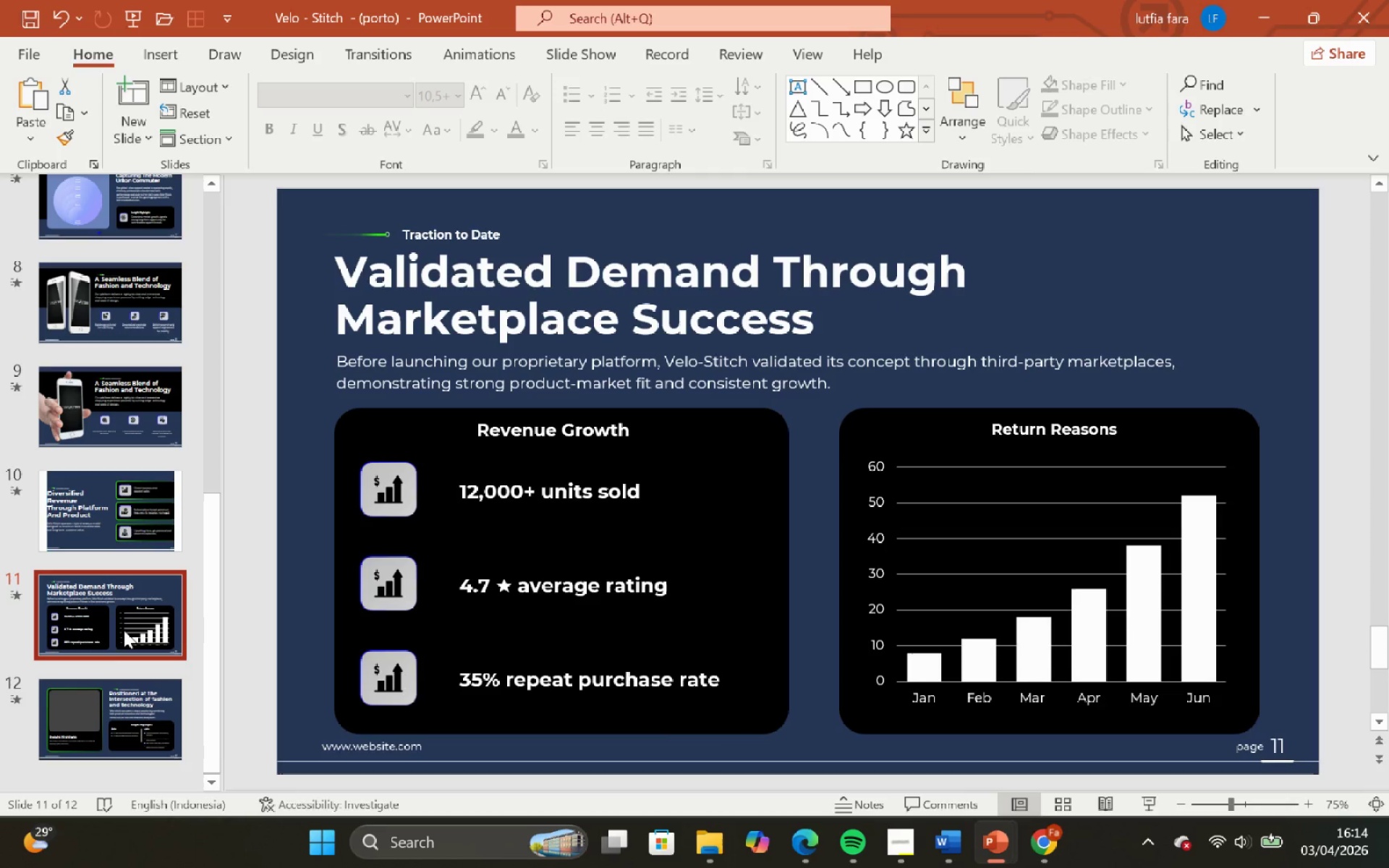 
scroll: coordinate [124, 629], scroll_direction: down, amount: 2.0
 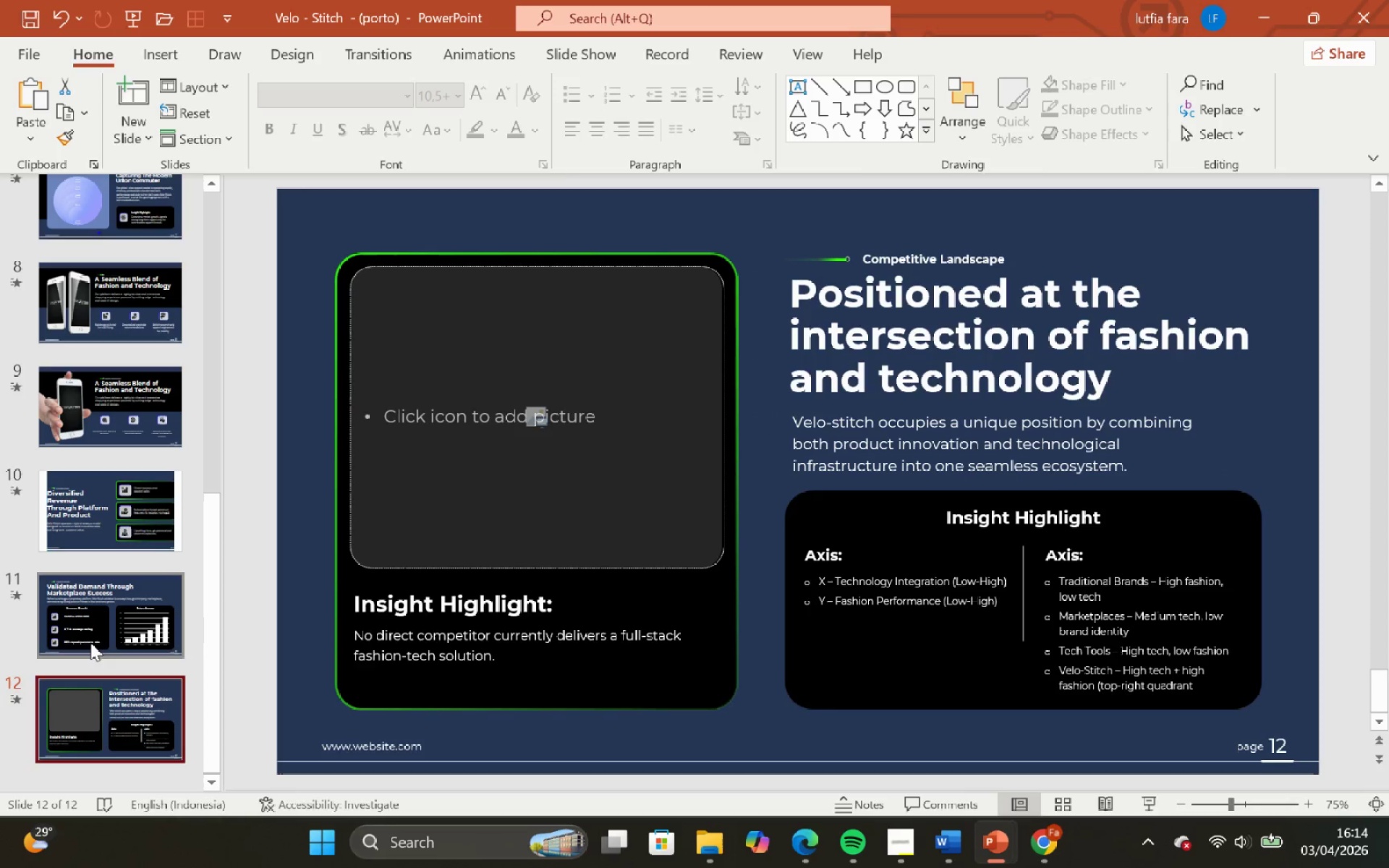 
double_click([113, 540])
 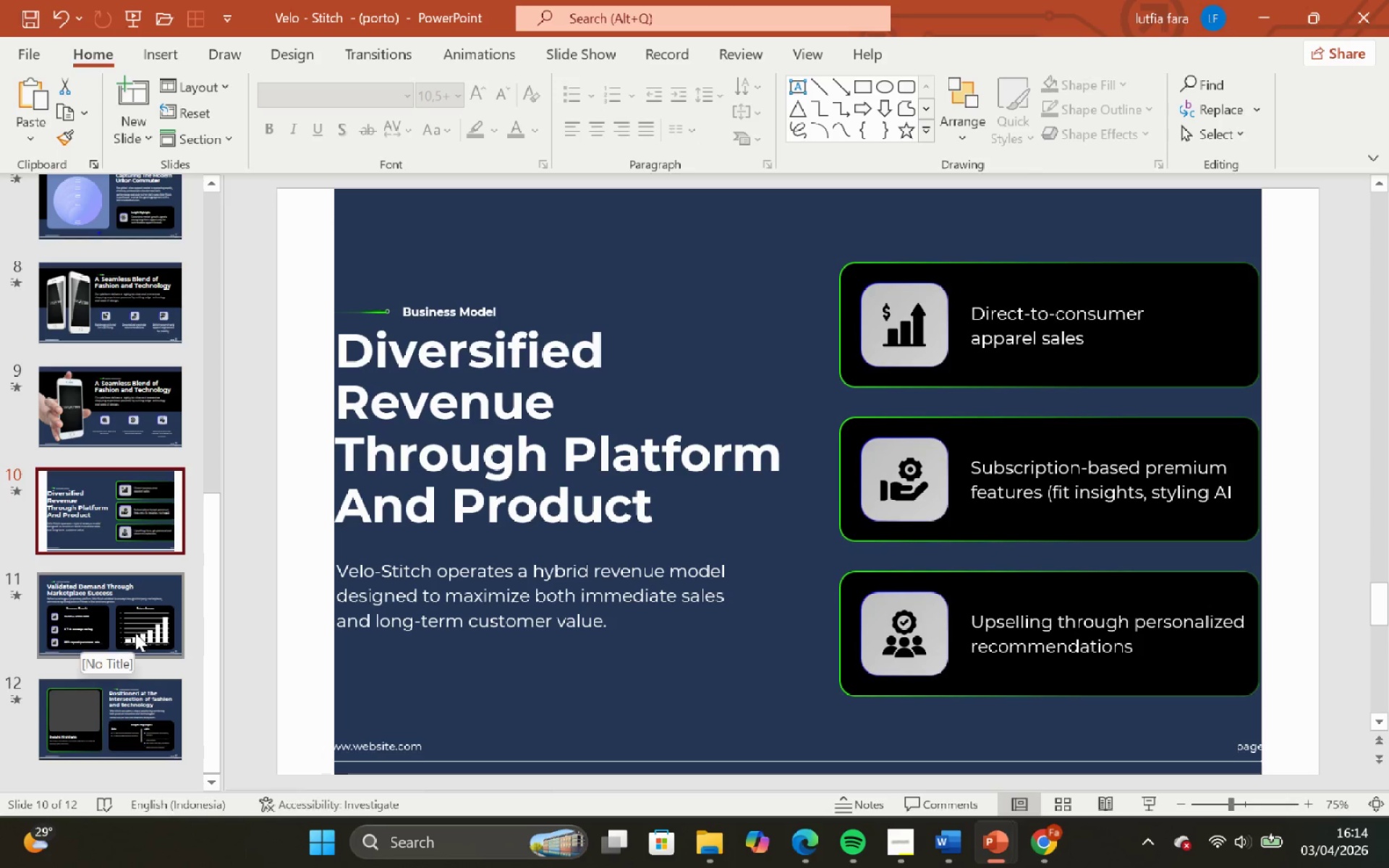 
left_click([132, 635])
 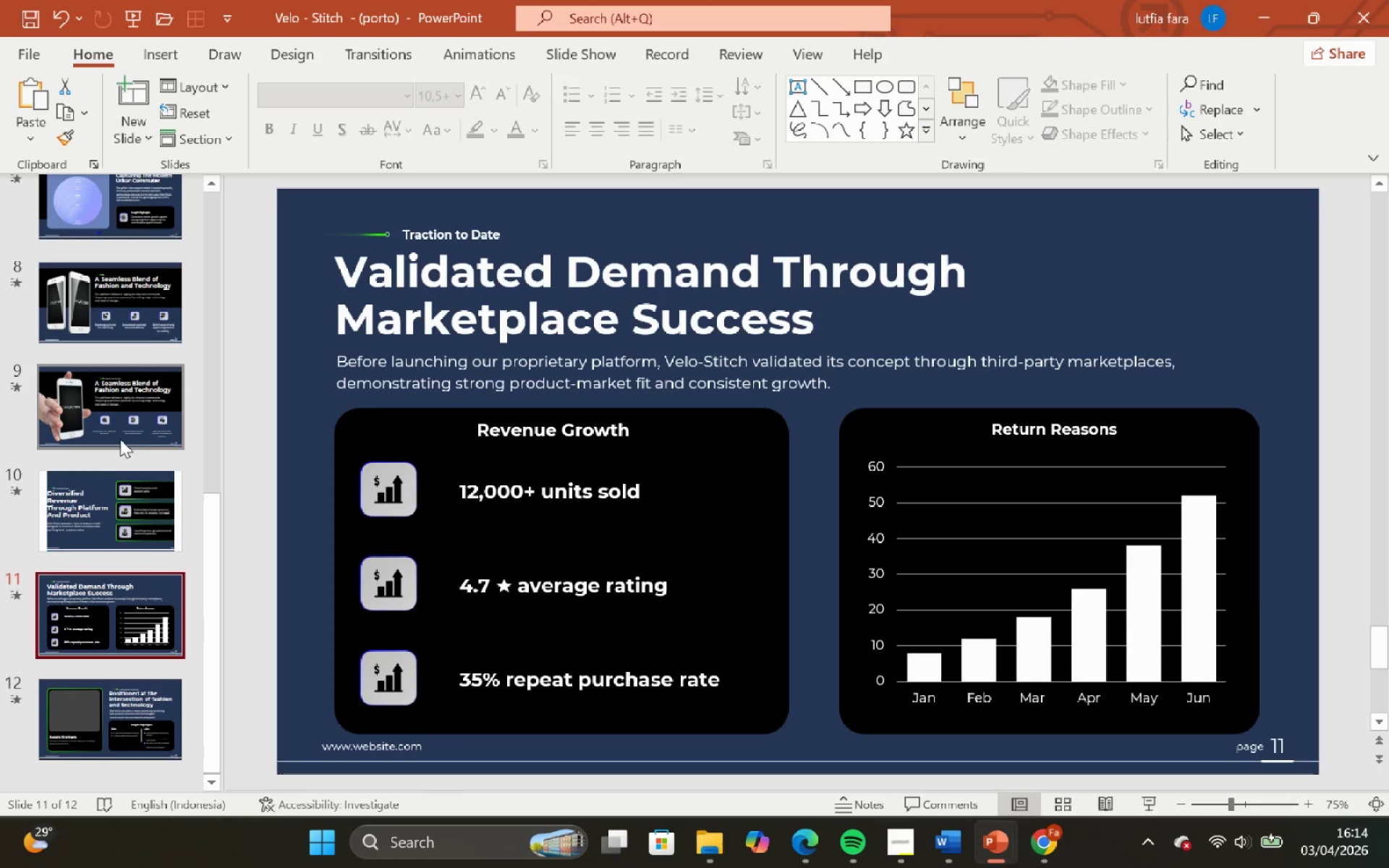 
left_click([120, 434])
 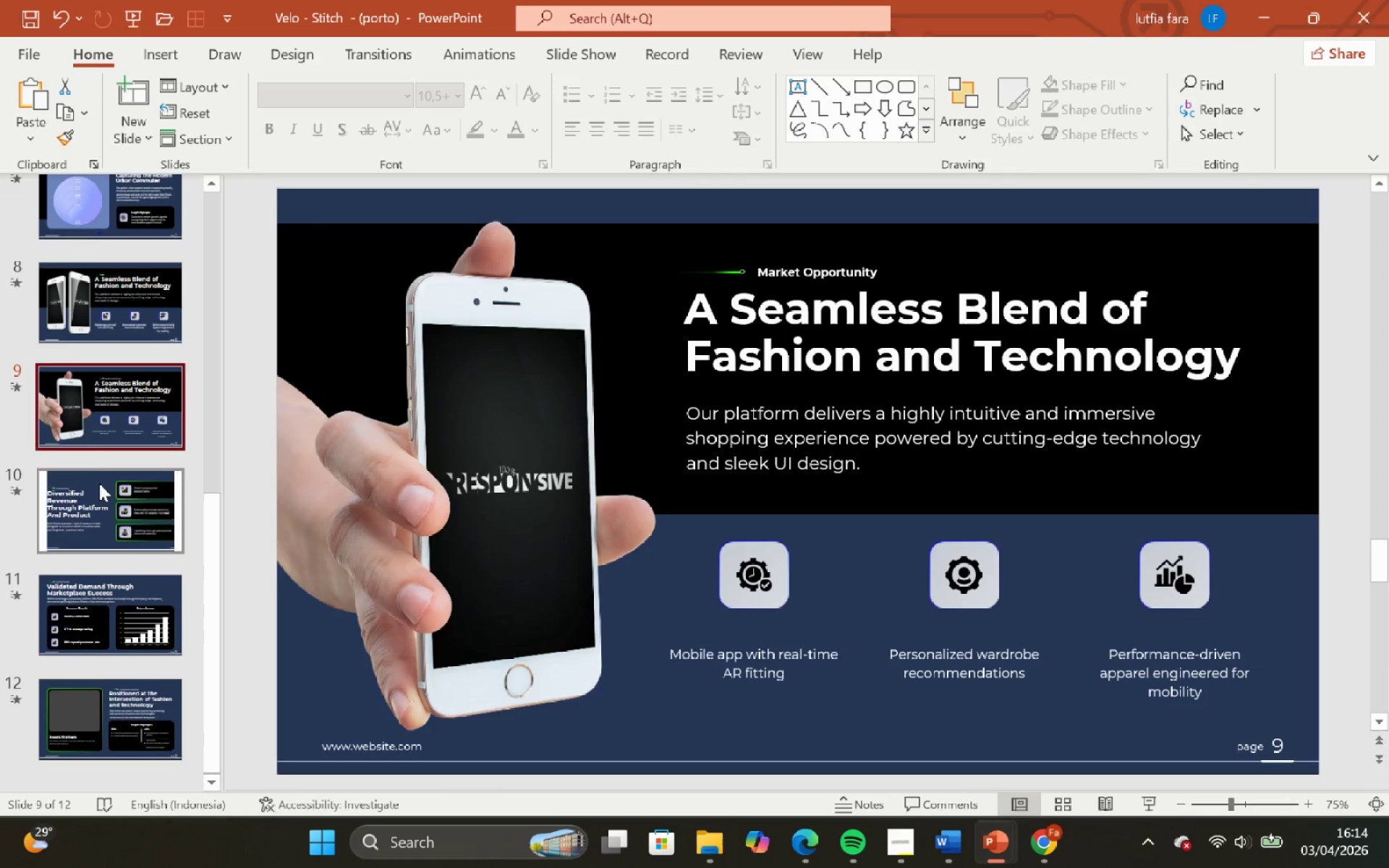 
scroll: coordinate [99, 481], scroll_direction: up, amount: 2.0
 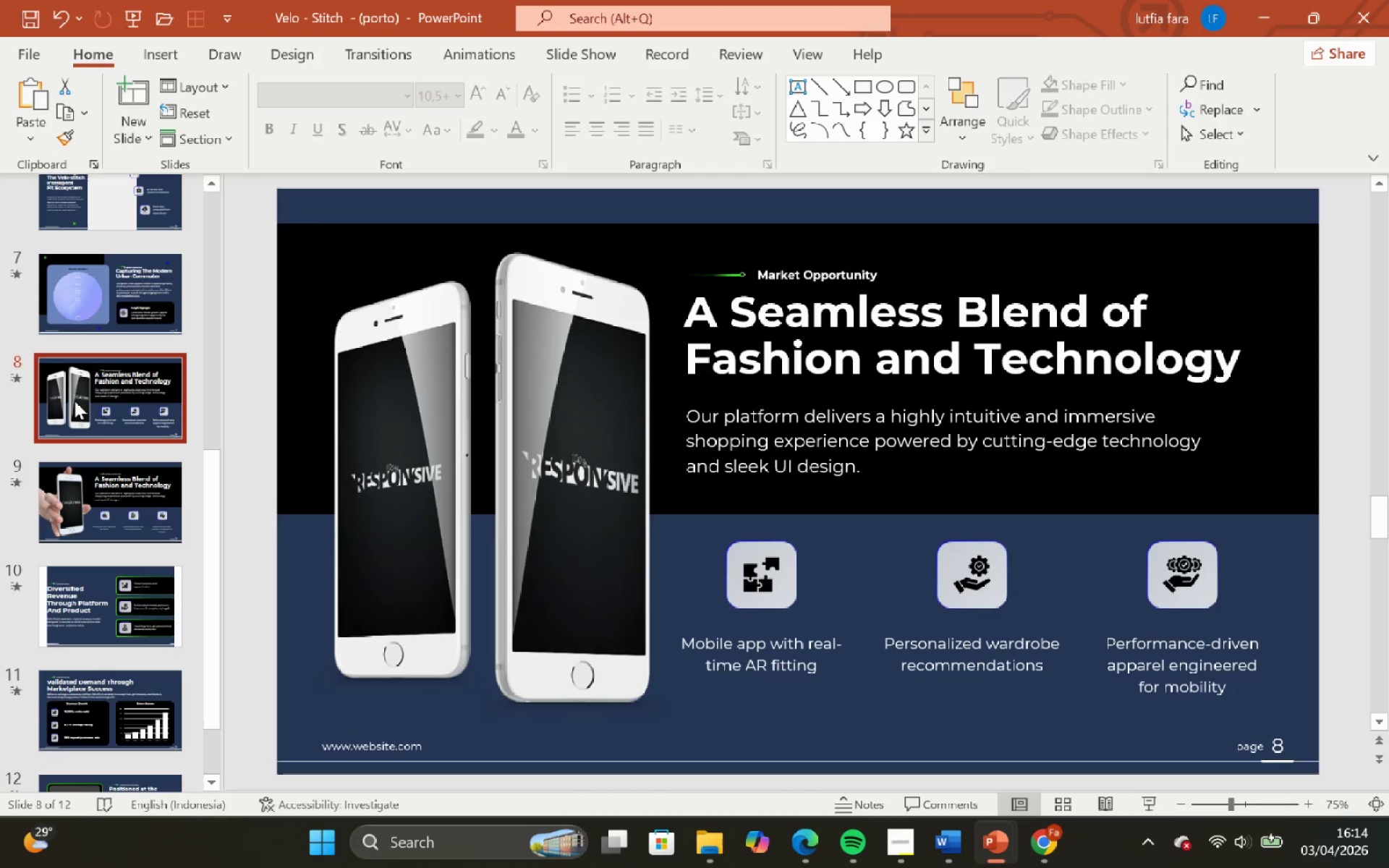 
scroll: coordinate [80, 440], scroll_direction: down, amount: 1.0
 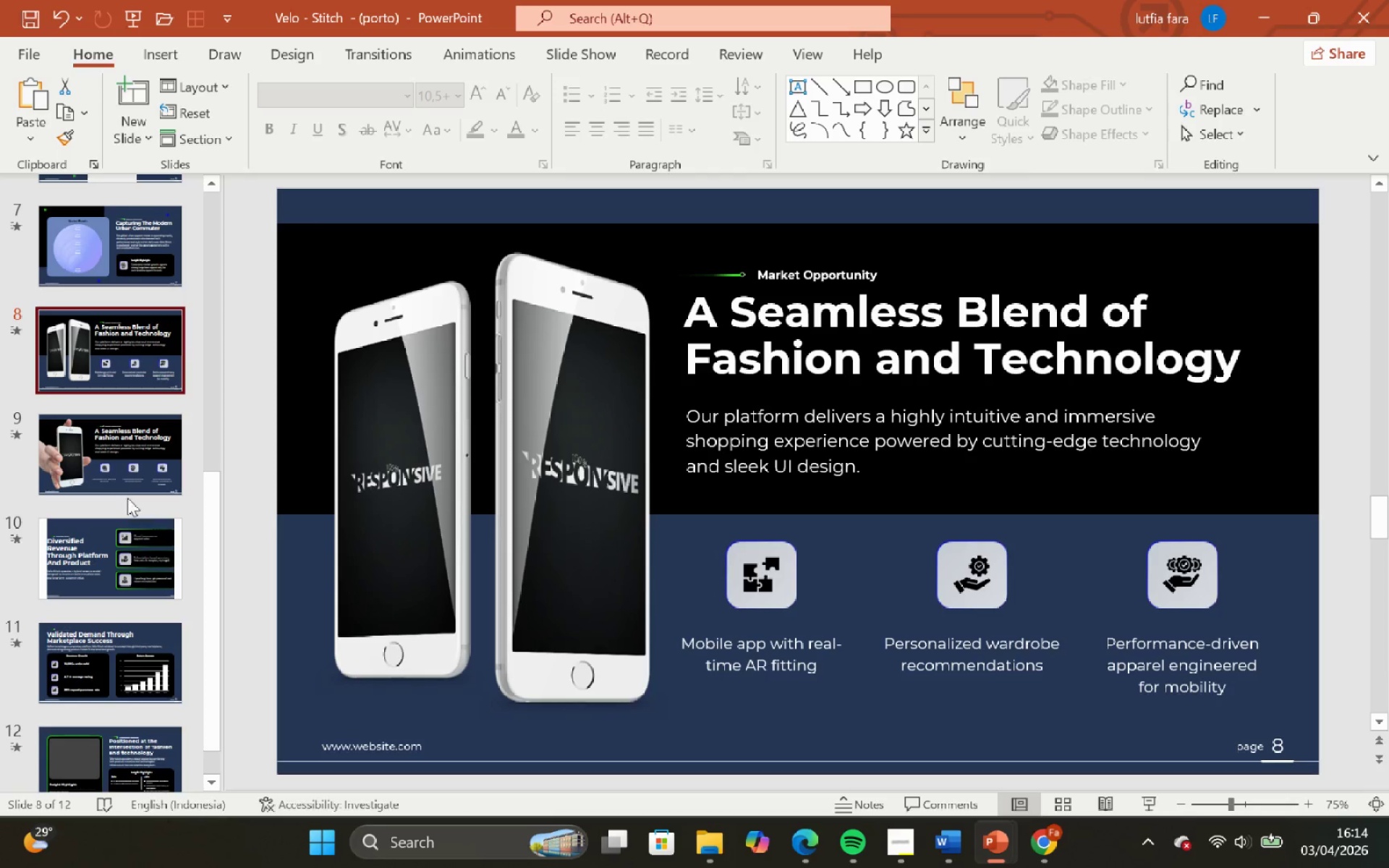 
left_click([122, 481])
 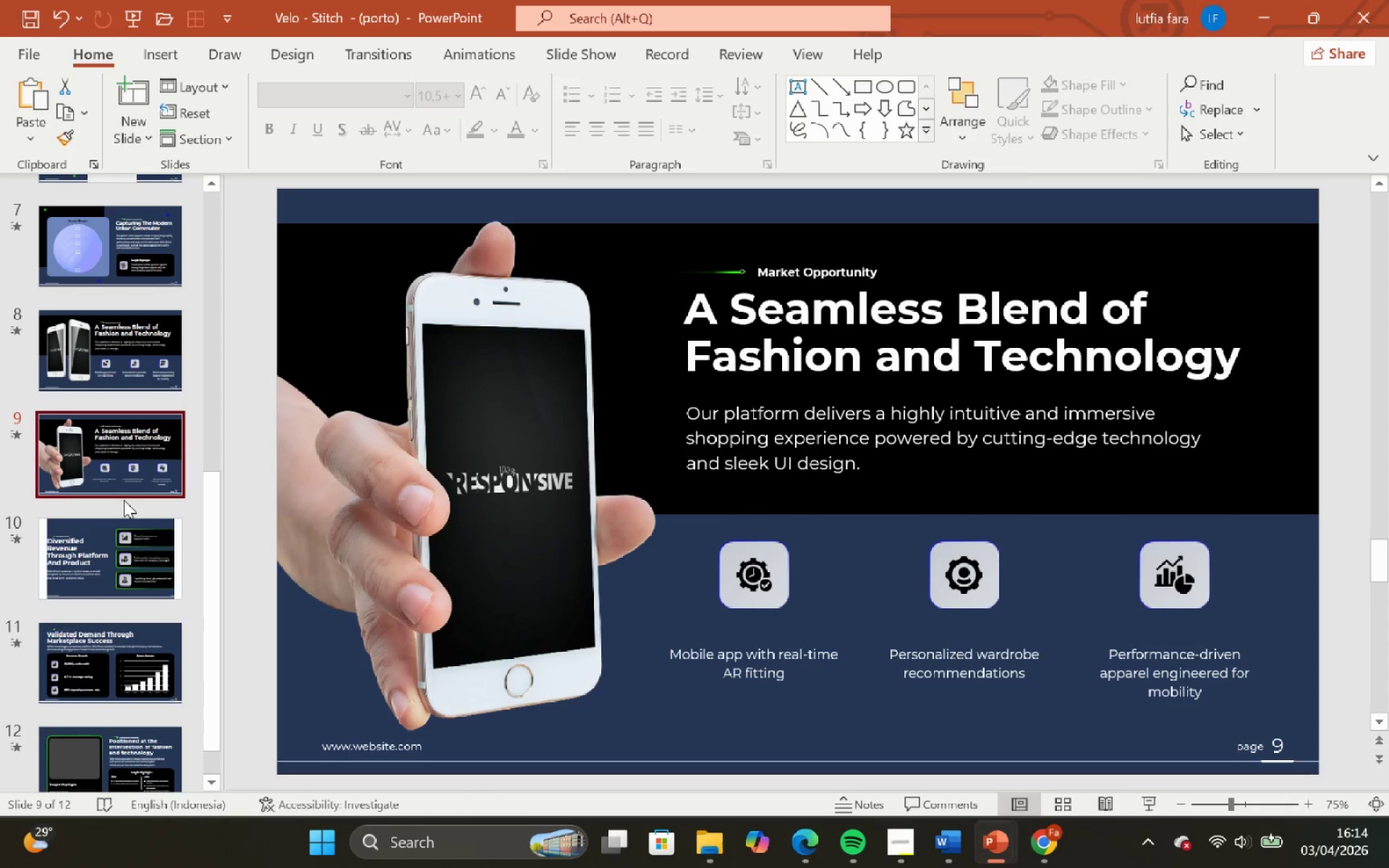 
left_click([124, 500])
 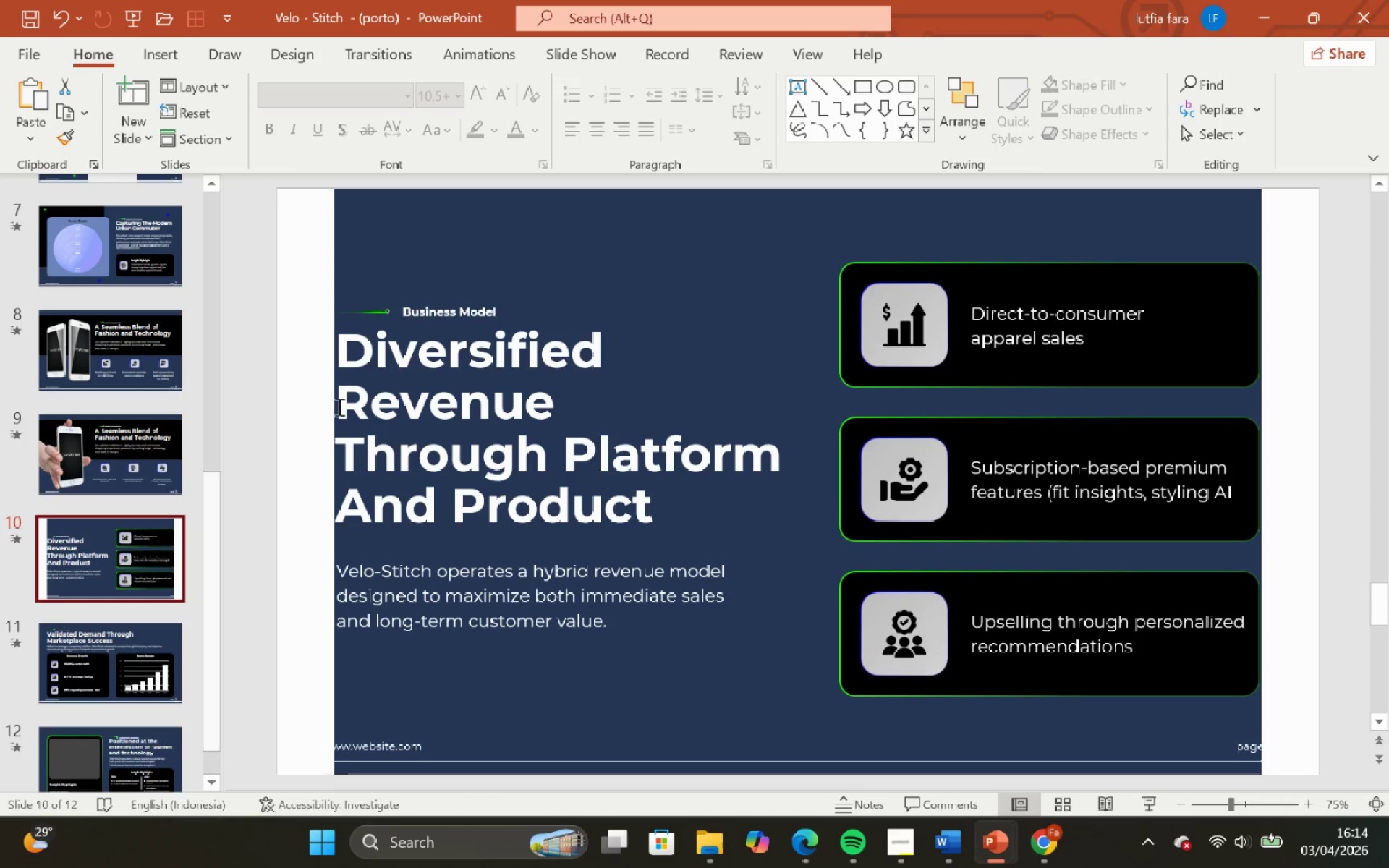 
left_click([314, 370])
 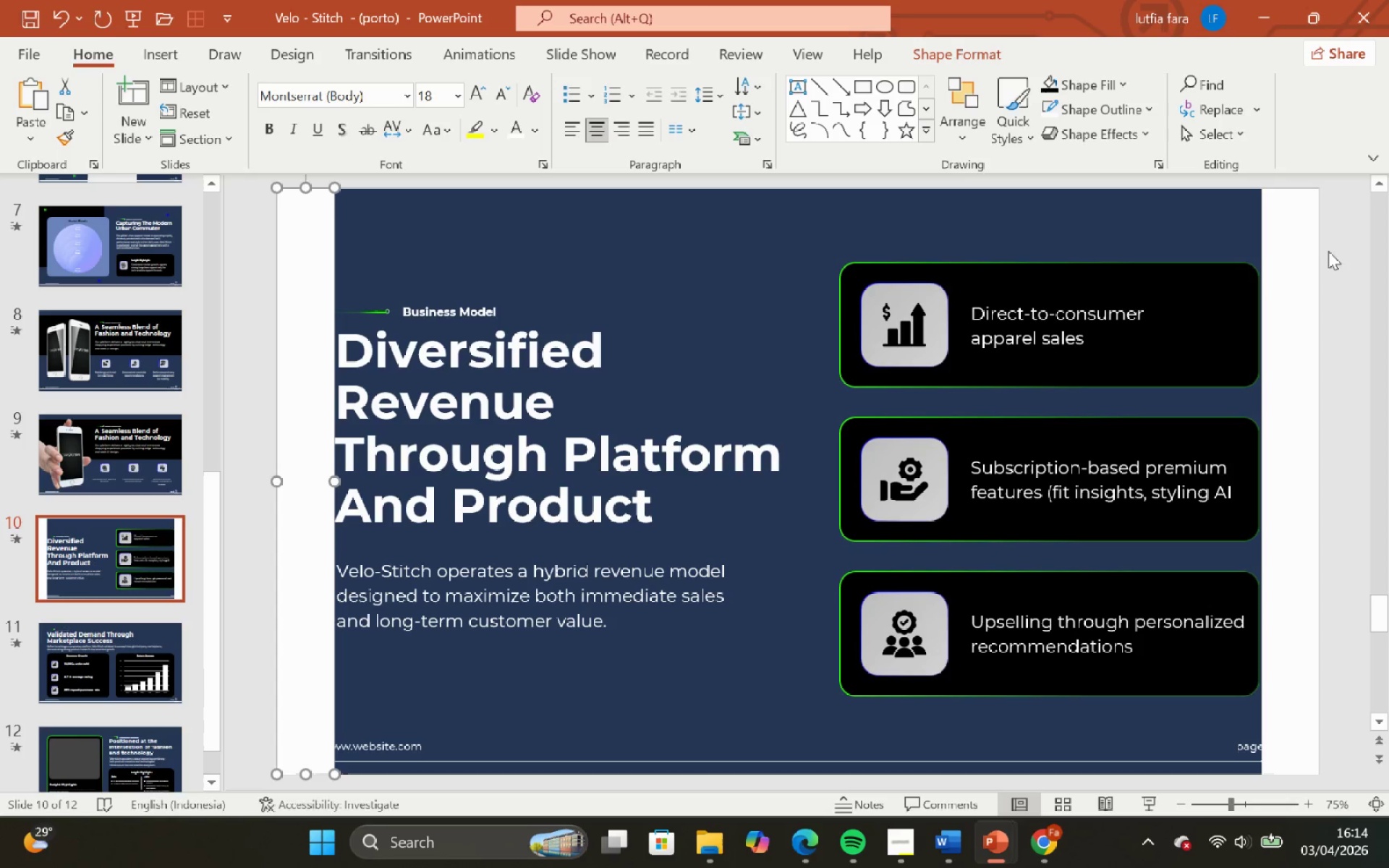 
hold_key(key=ShiftLeft, duration=1.01)
 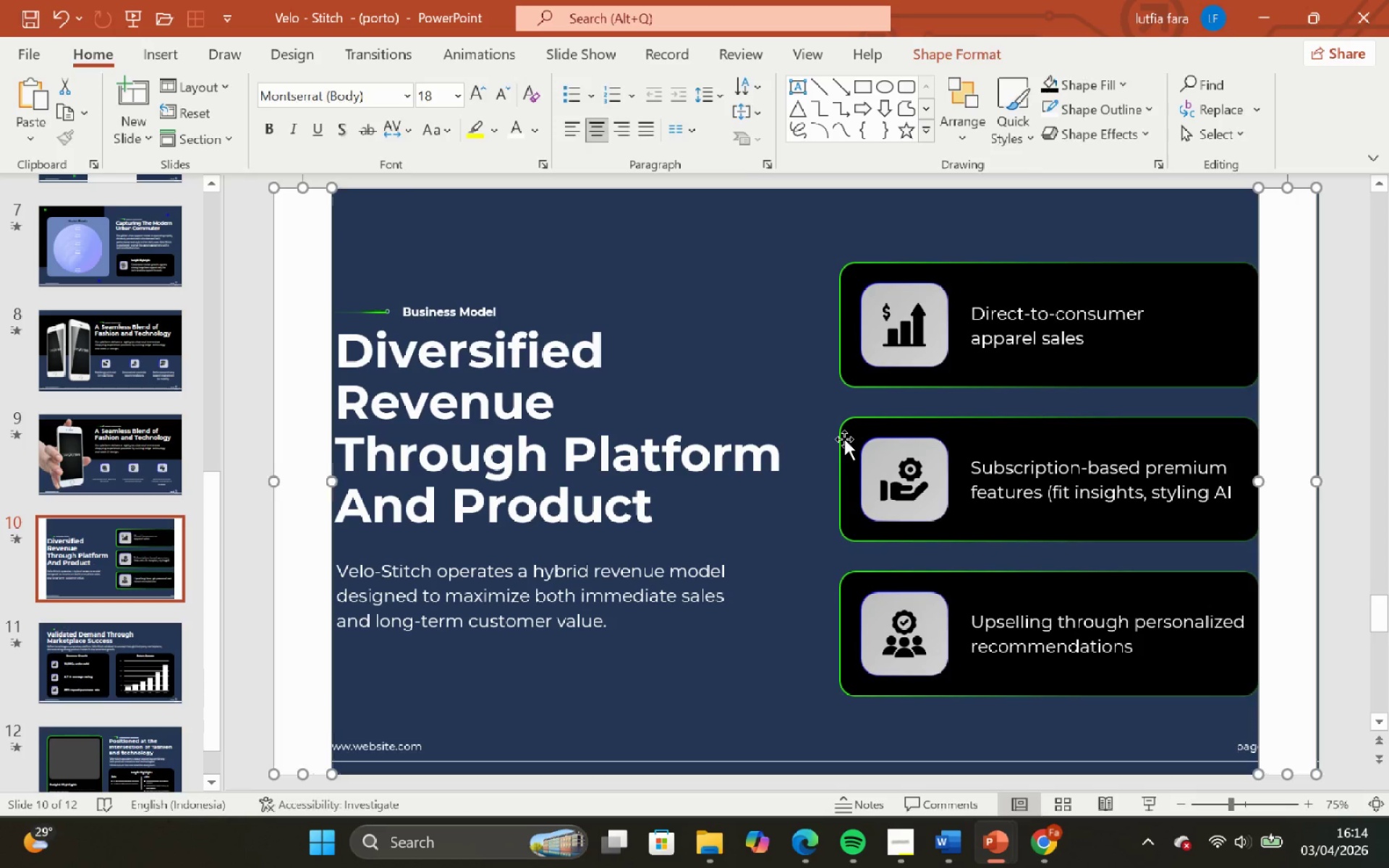 
key(Backspace)
 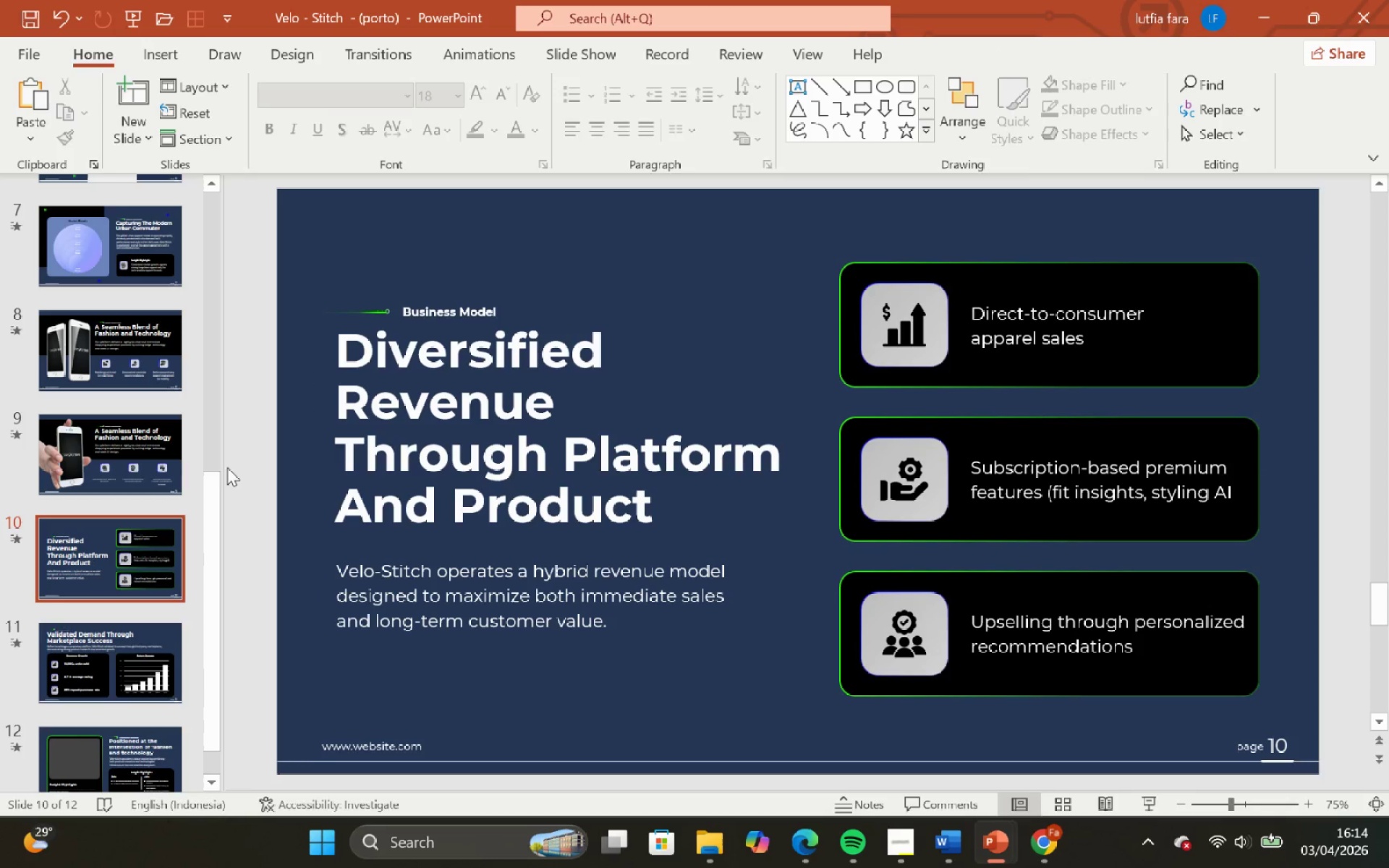 
scroll: coordinate [109, 507], scroll_direction: down, amount: 3.0
 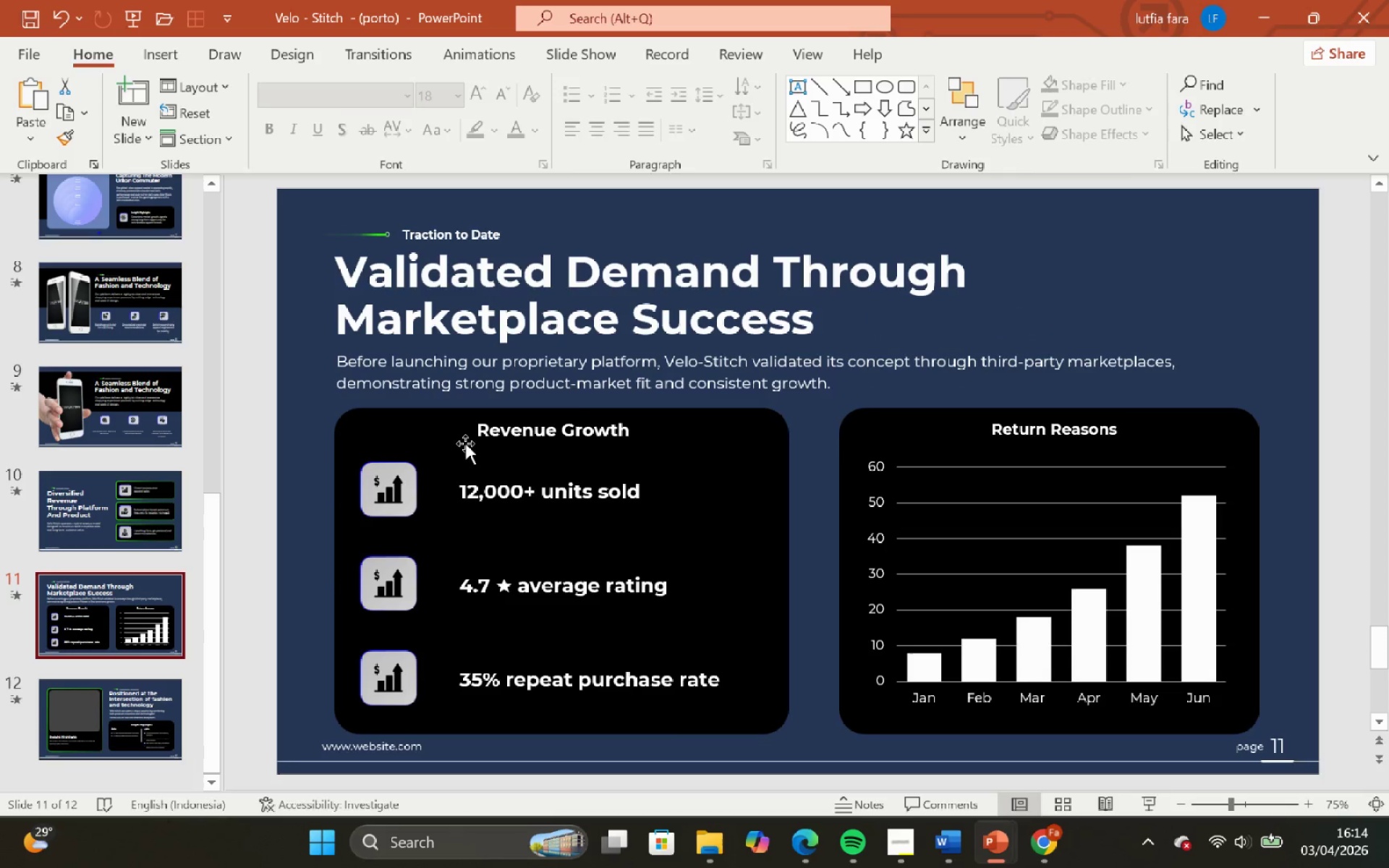 
hold_key(key=ControlLeft, duration=2.97)
hold_key(key=ShiftLeft, duration=1.66)
scroll: coordinate [513, 437], scroll_direction: down, amount: 2.0
 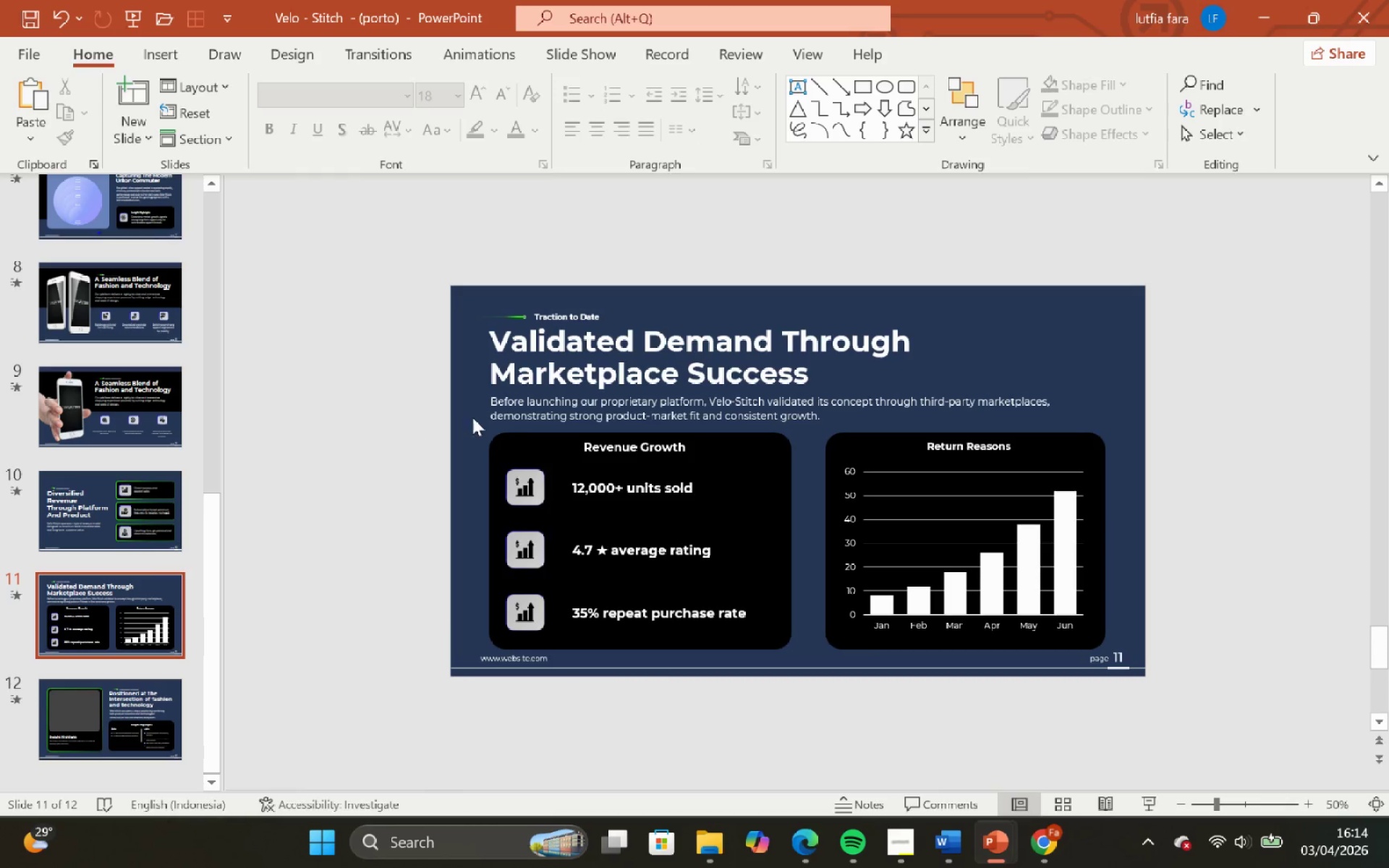 
hold_key(key=ShiftLeft, duration=0.94)
scroll: coordinate [106, 425], scroll_direction: up, amount: 11.0
 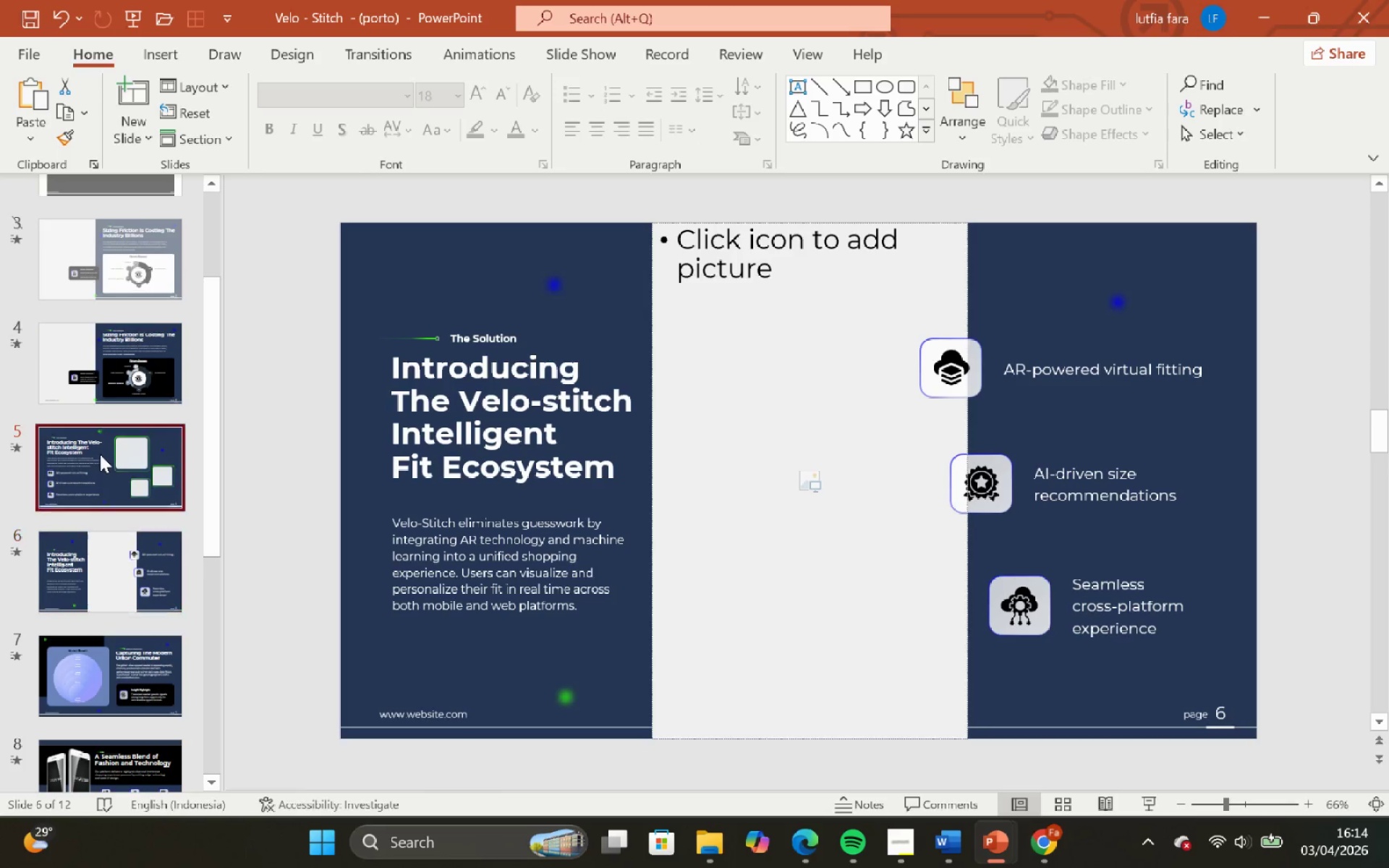 
double_click([98, 380])
 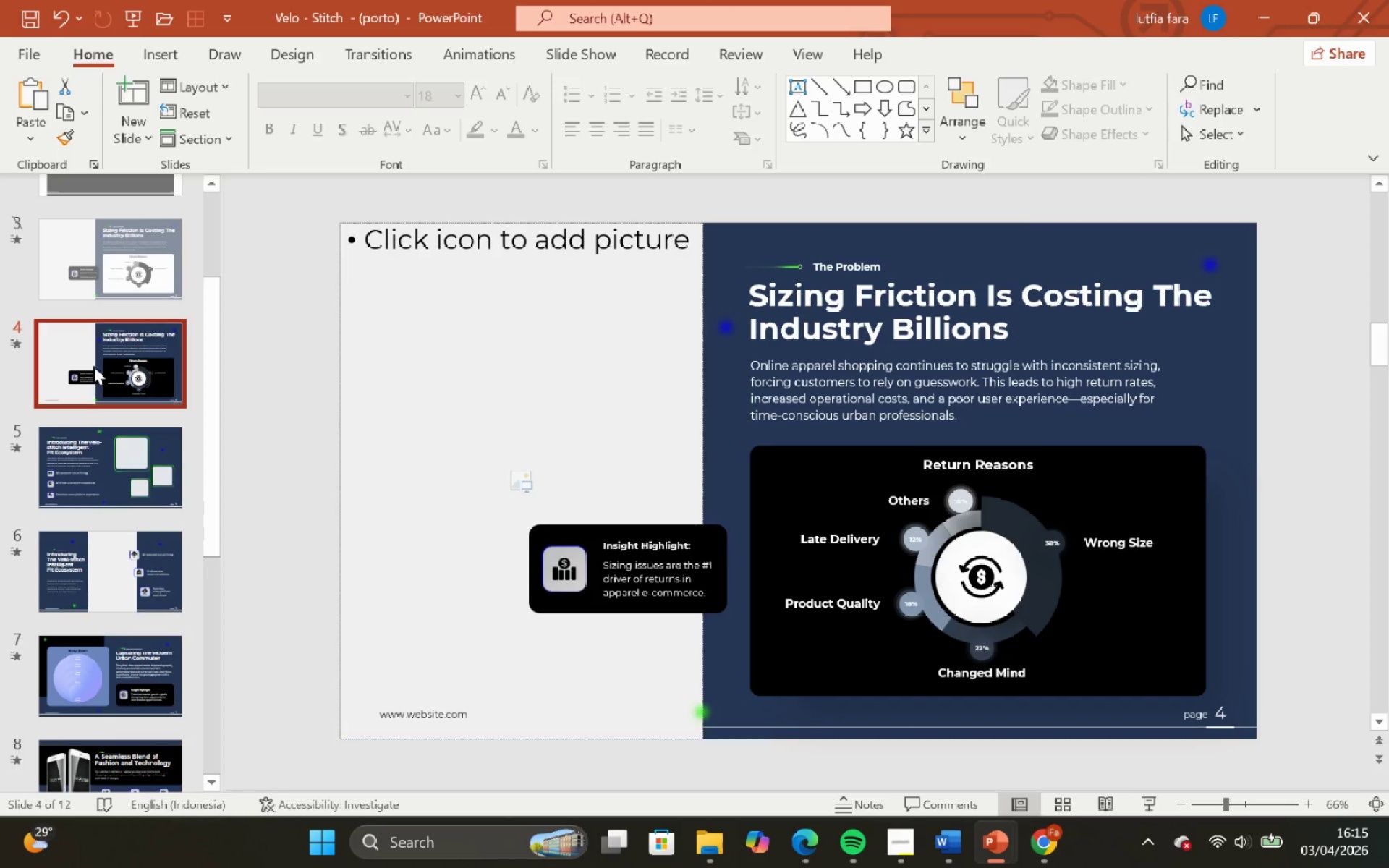 
scroll: coordinate [92, 360], scroll_direction: down, amount: 17.0
 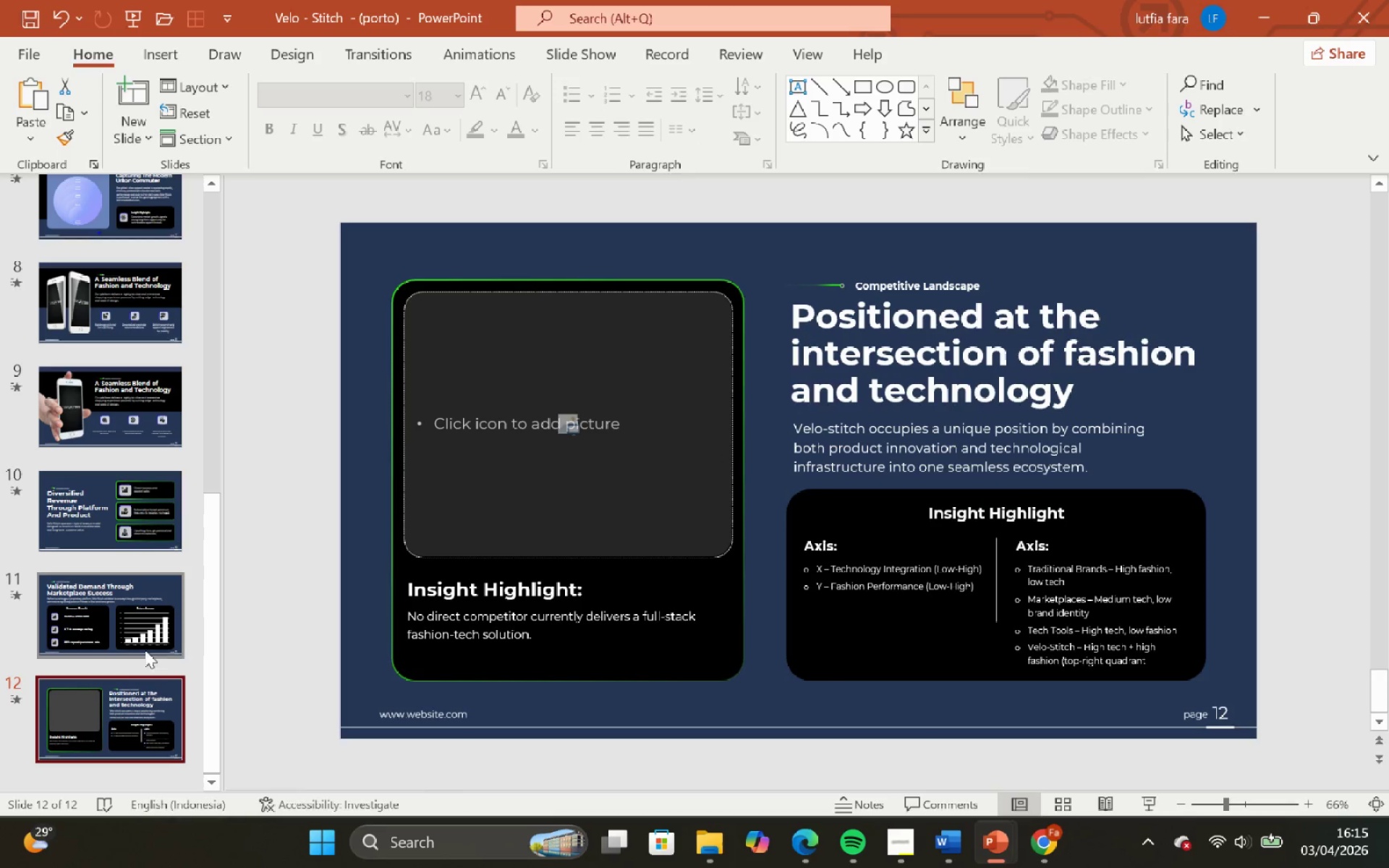 
mouse_move([140, 611])
 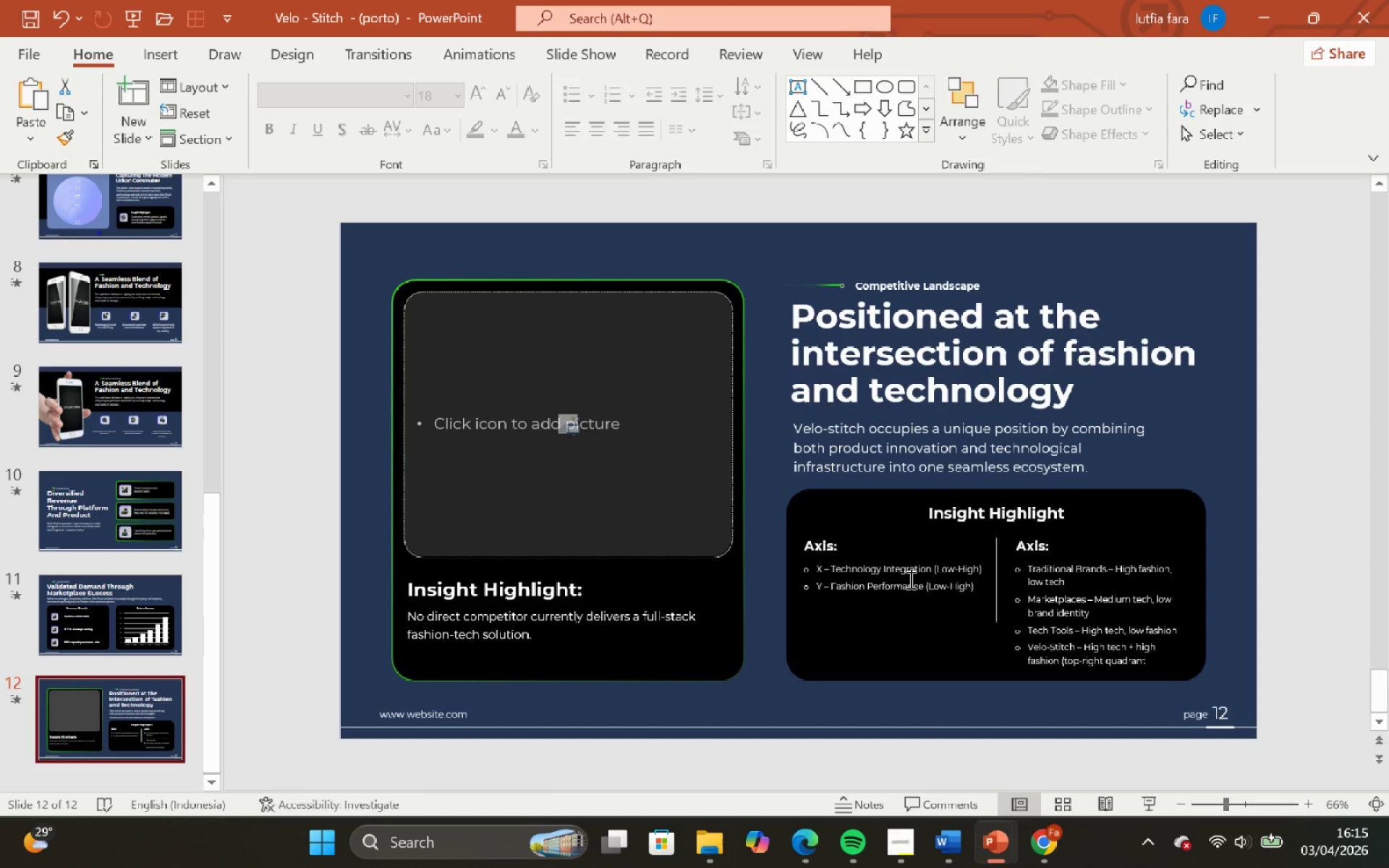 
left_click([914, 582])
 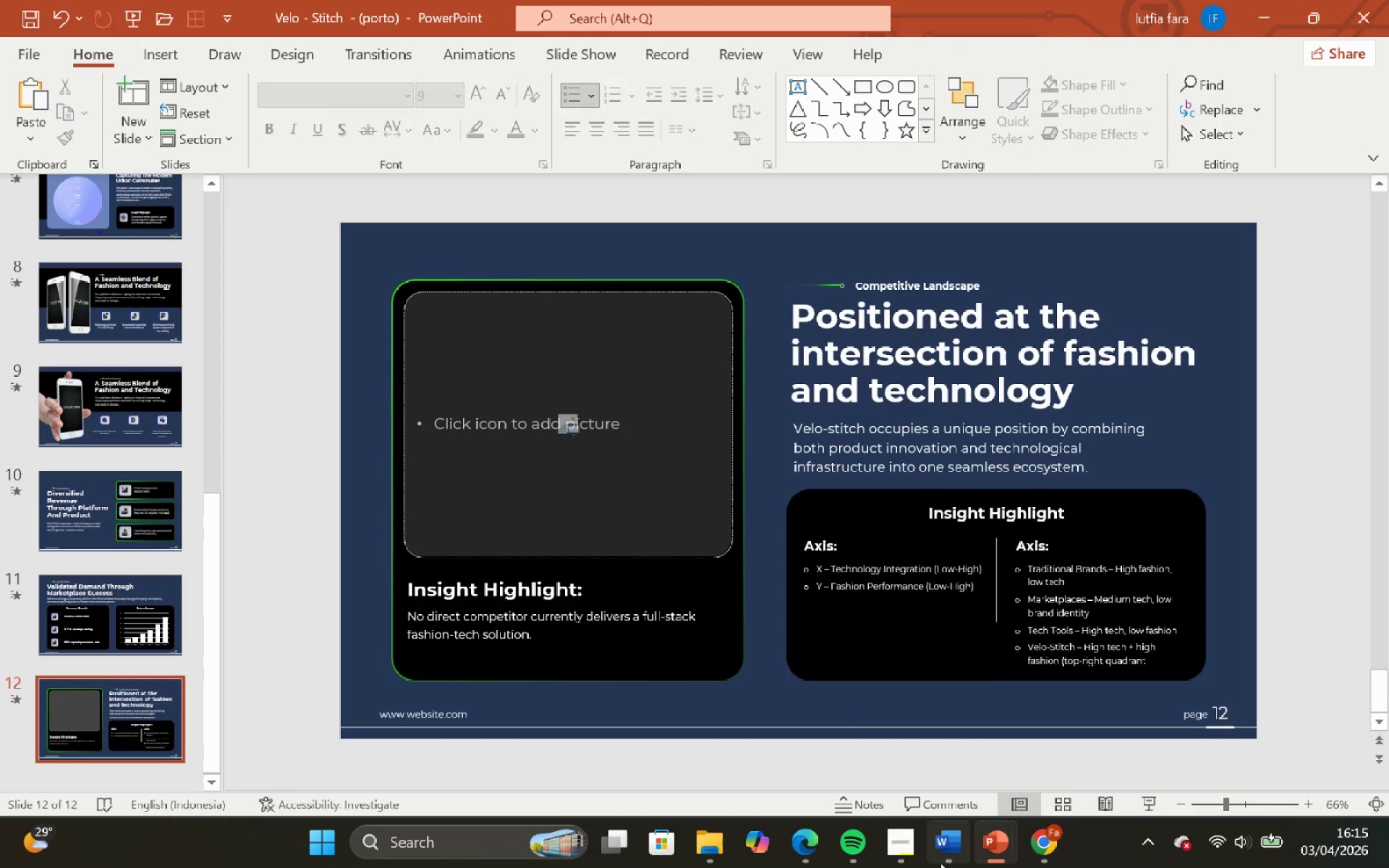 
left_click([935, 772])
 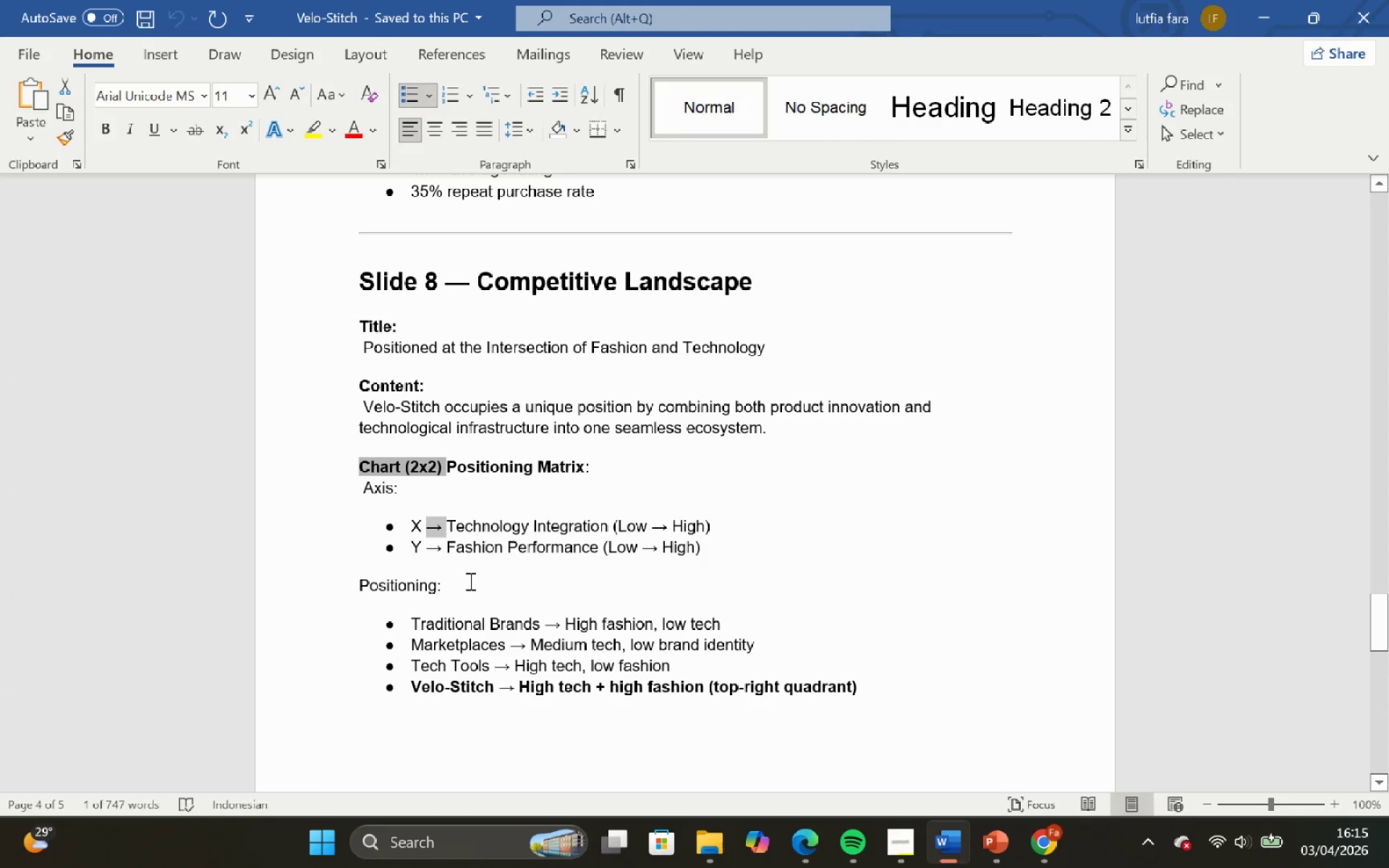 
mouse_move([1314, 20])
 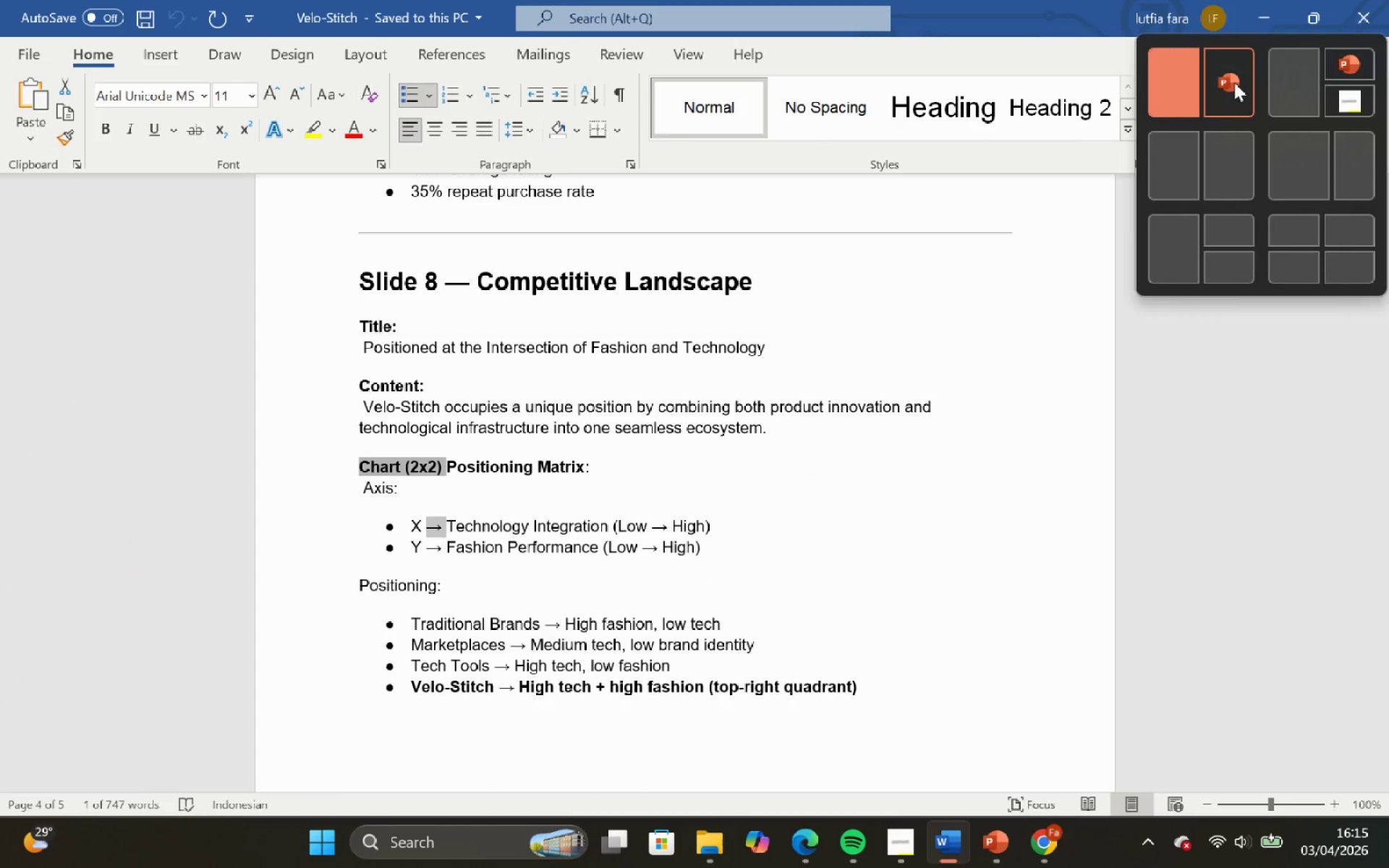 
left_click([1233, 83])
 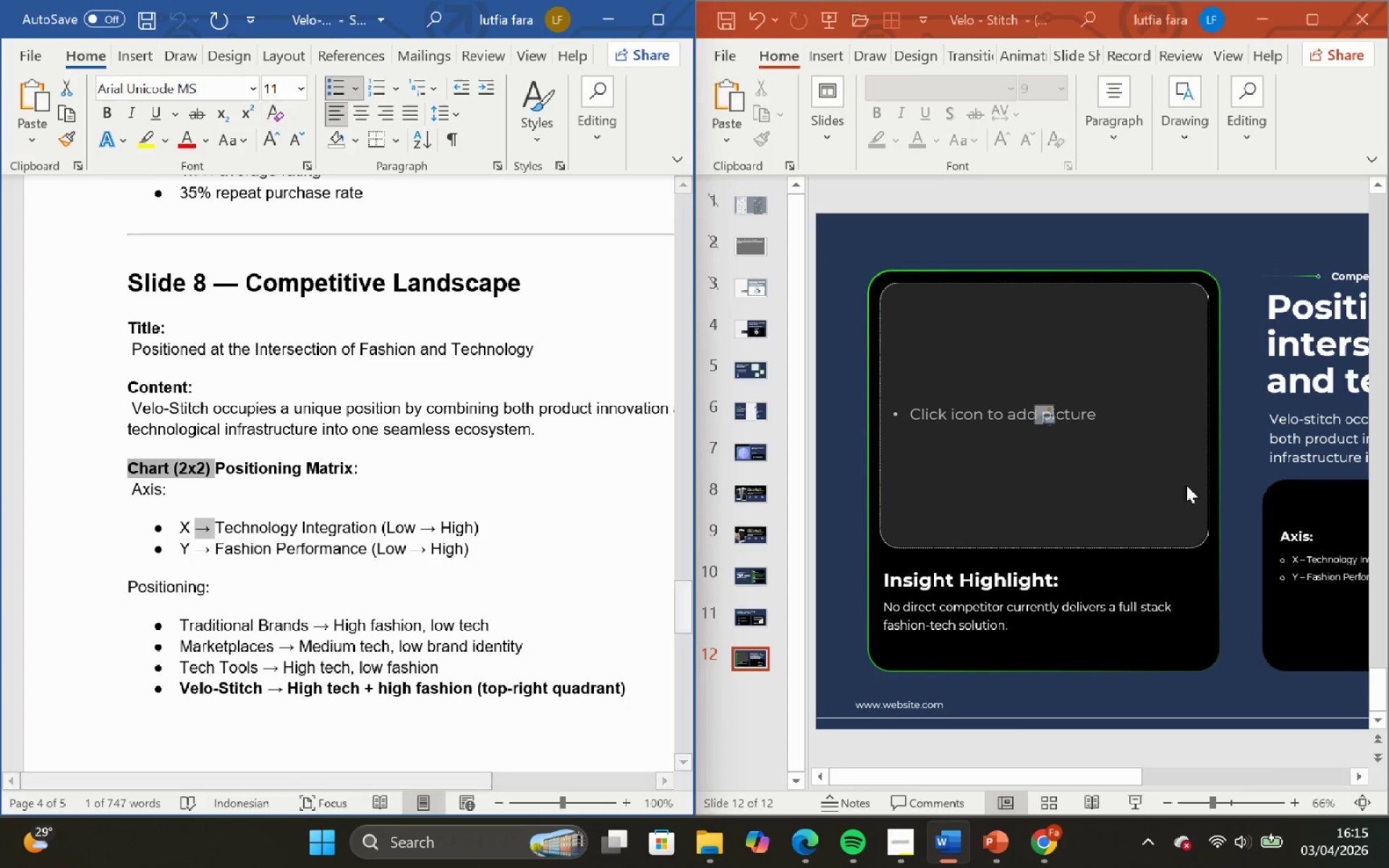 
scroll: coordinate [1248, 516], scroll_direction: none, amount: 0.0
 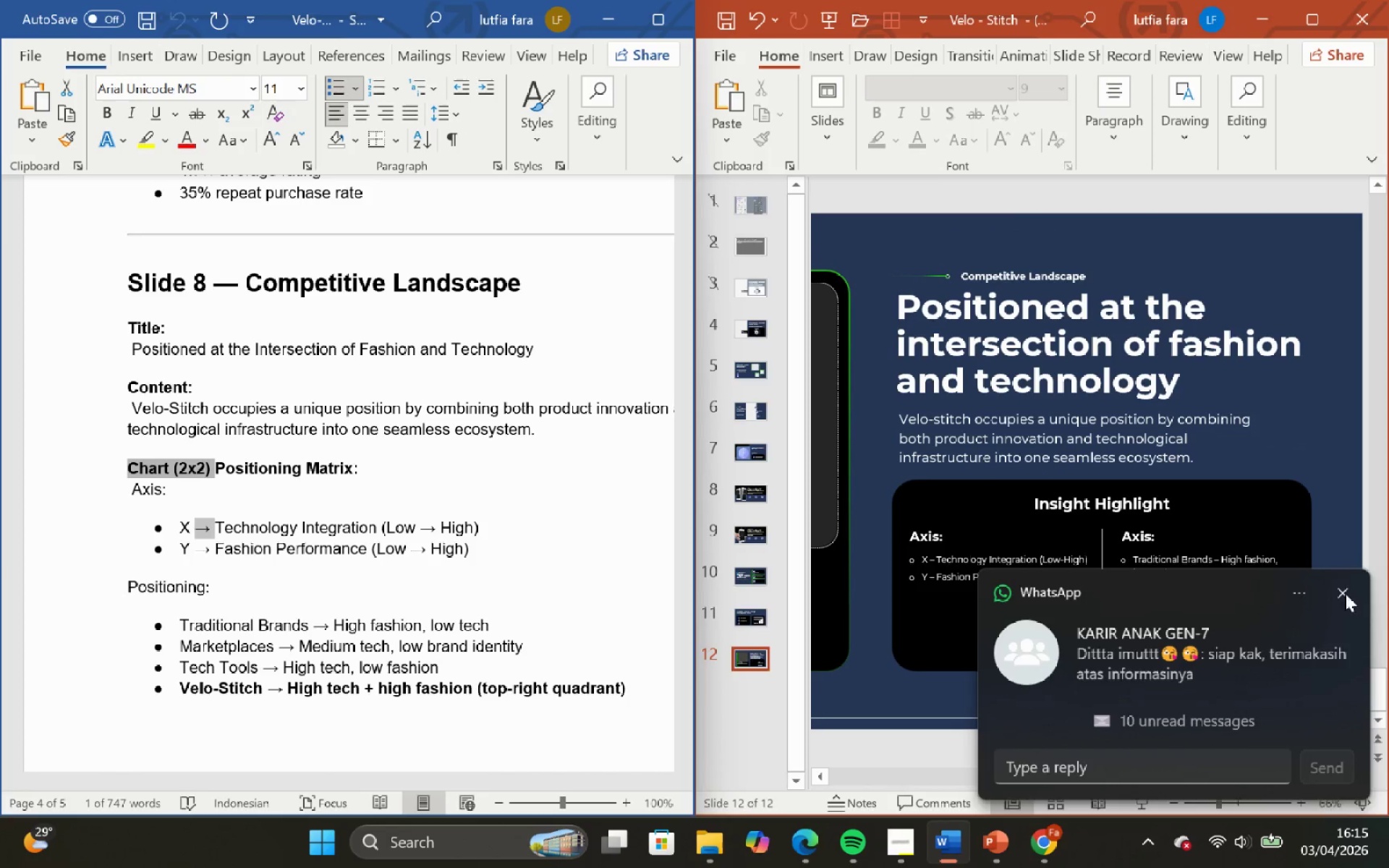 
left_click([1349, 588])
 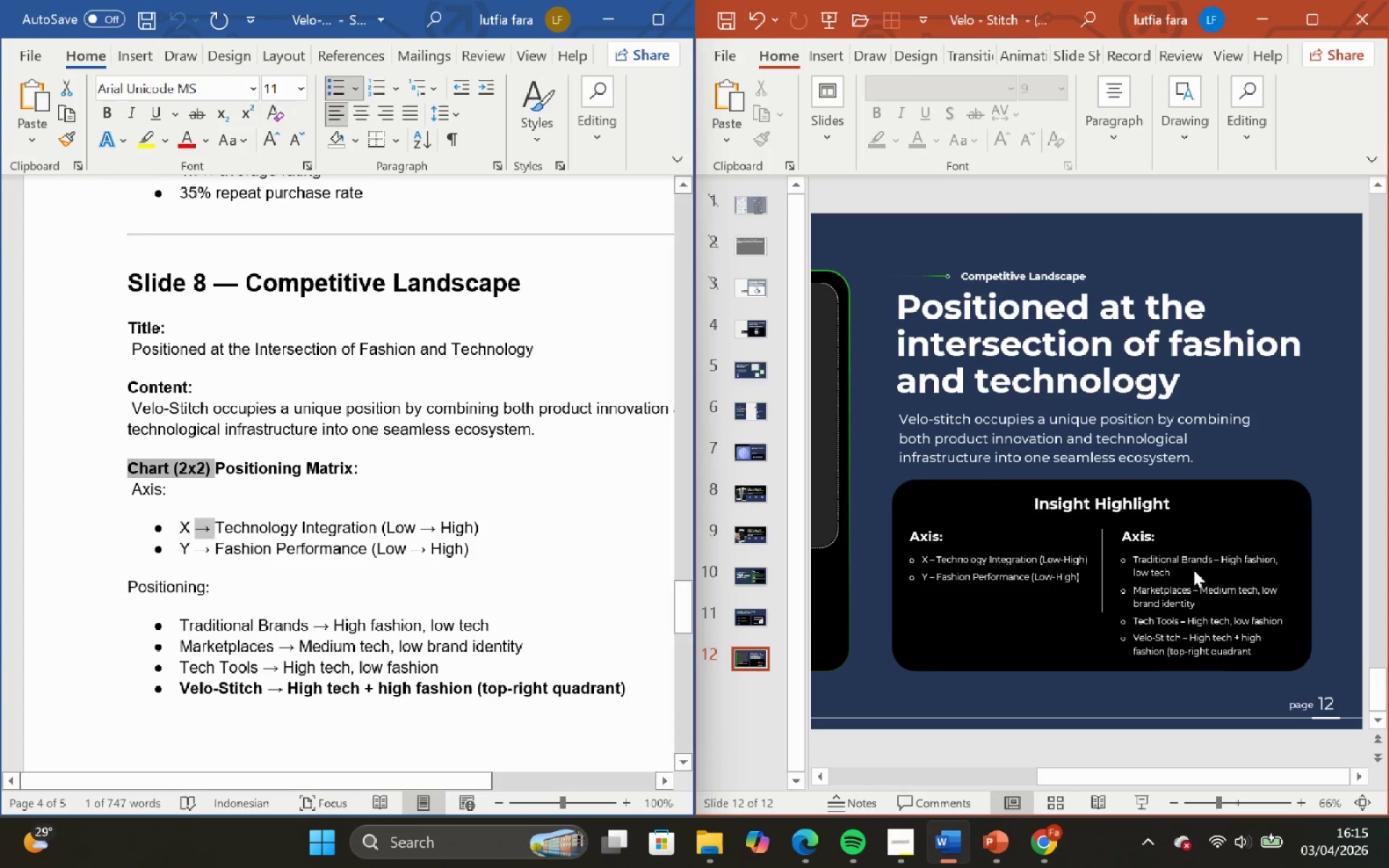 
left_click([1163, 541])
 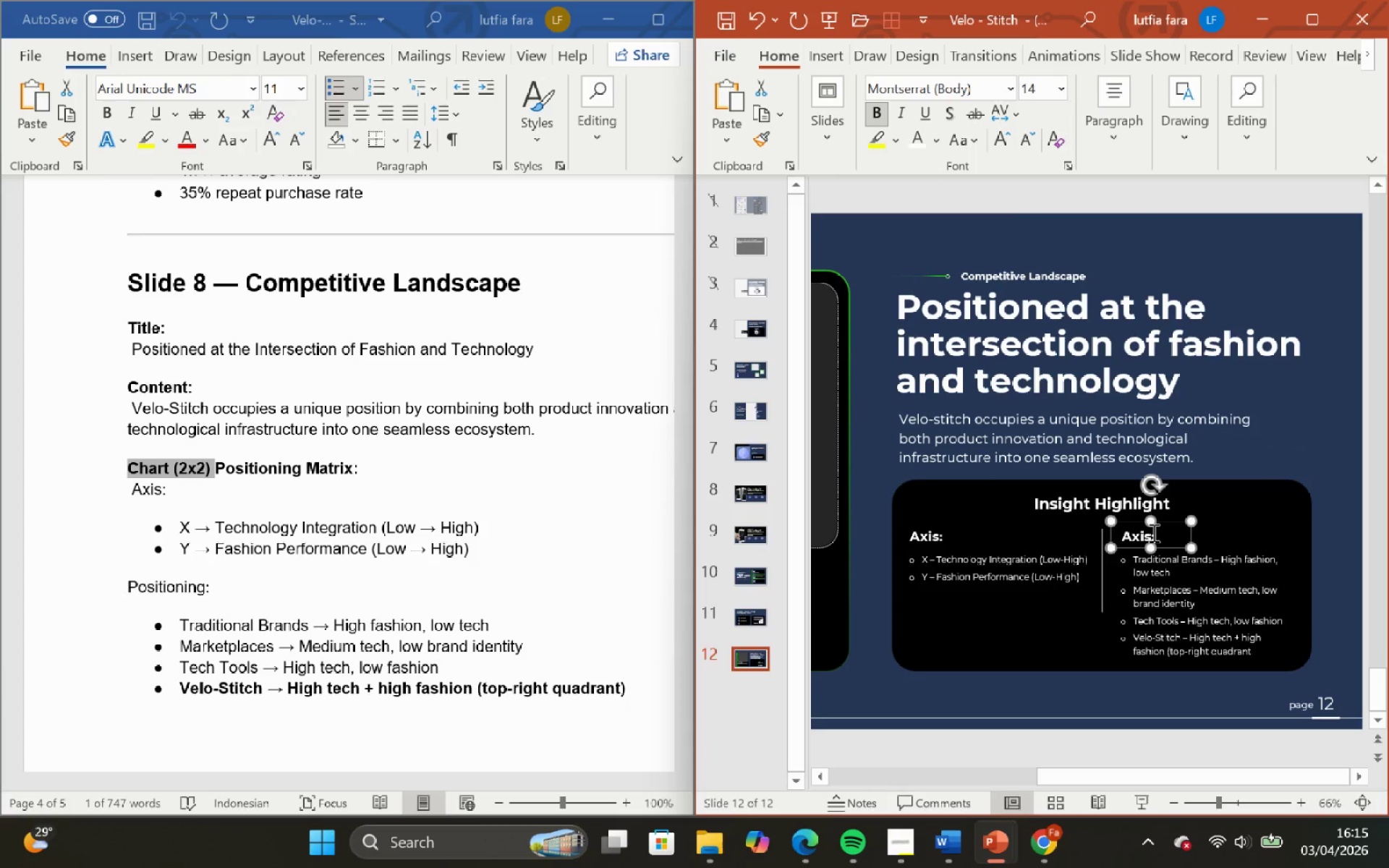 
left_click([1152, 532])
 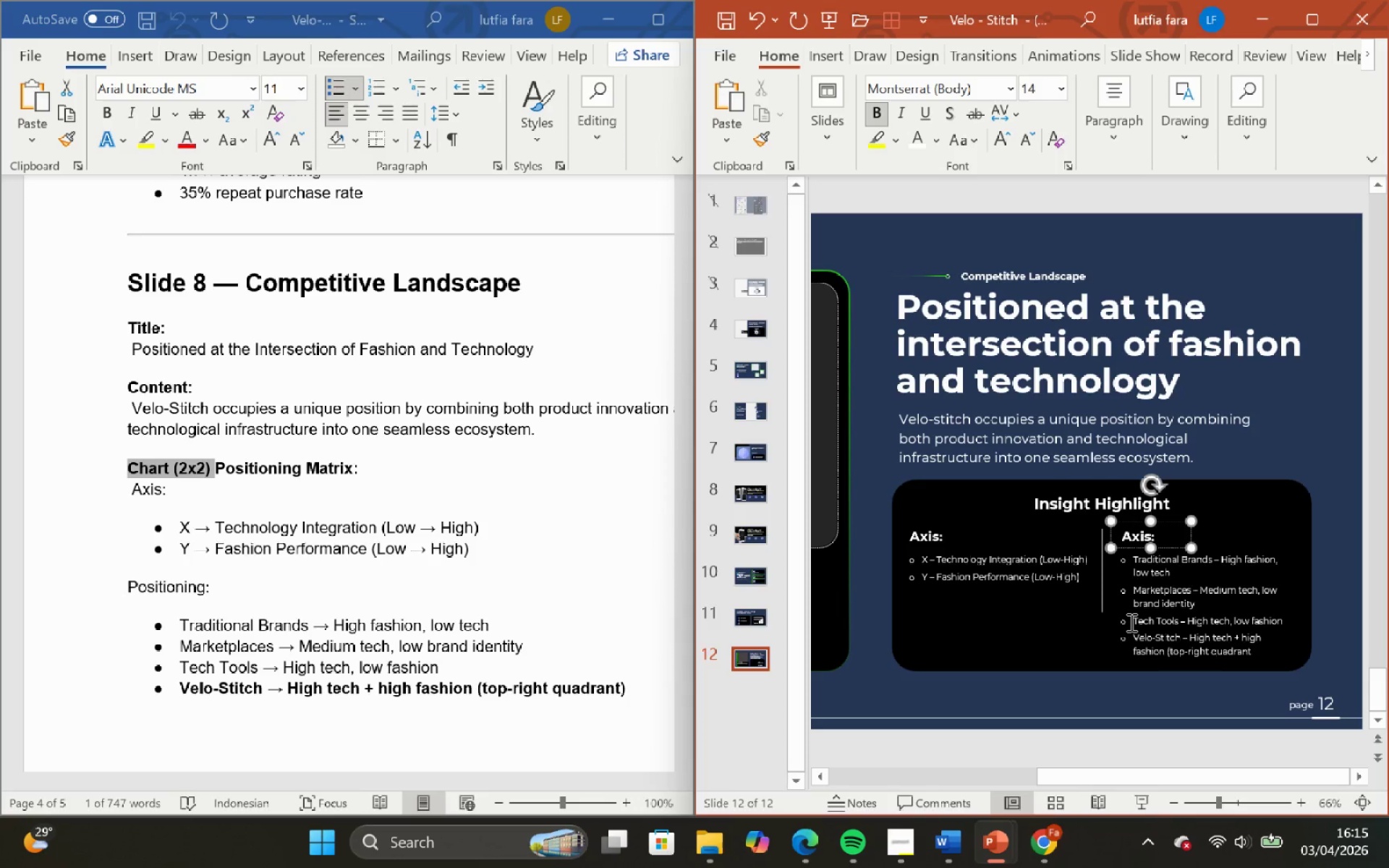 
hold_key(key=Backspace, duration=0.7)
 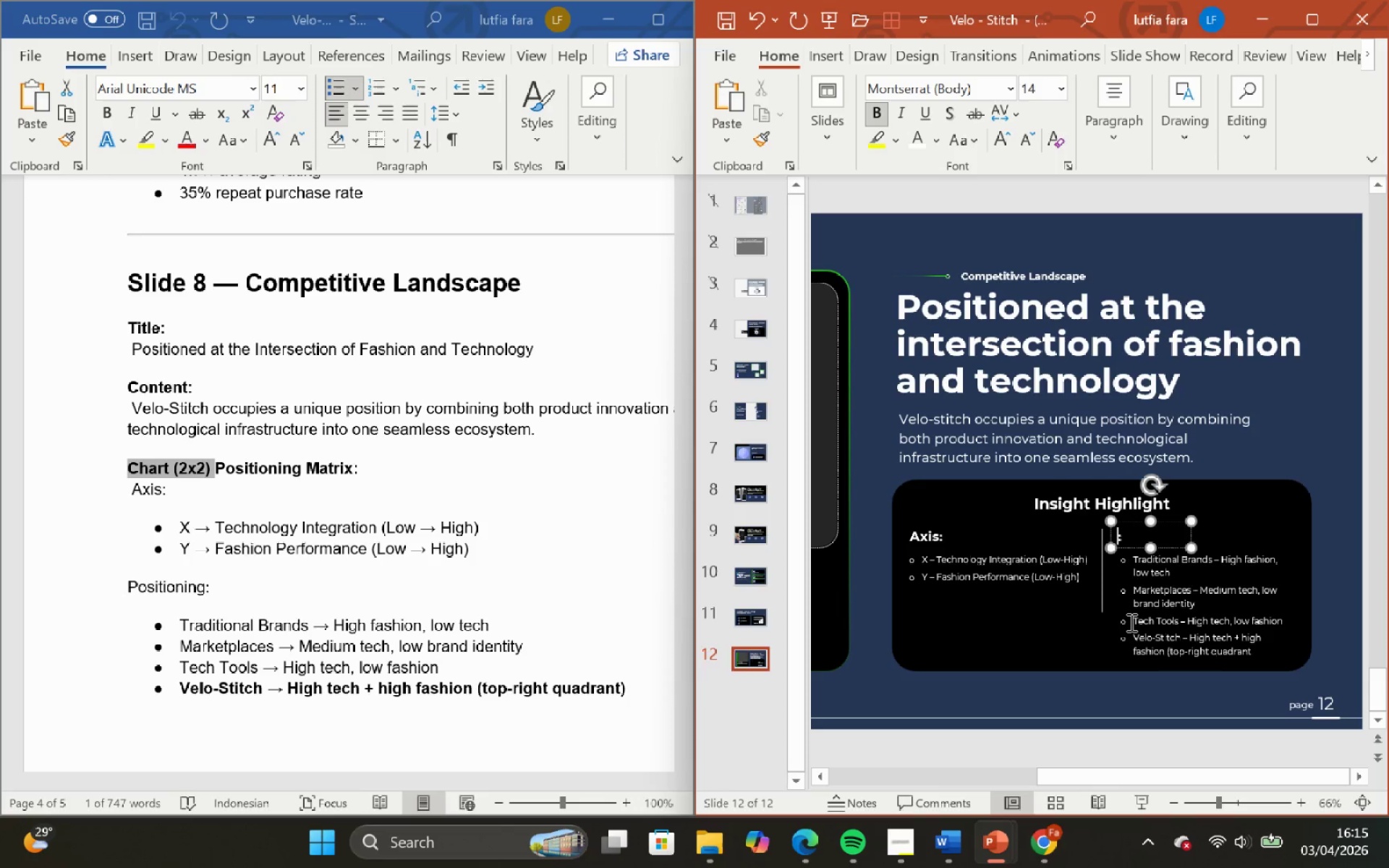 
type(Positioning)
 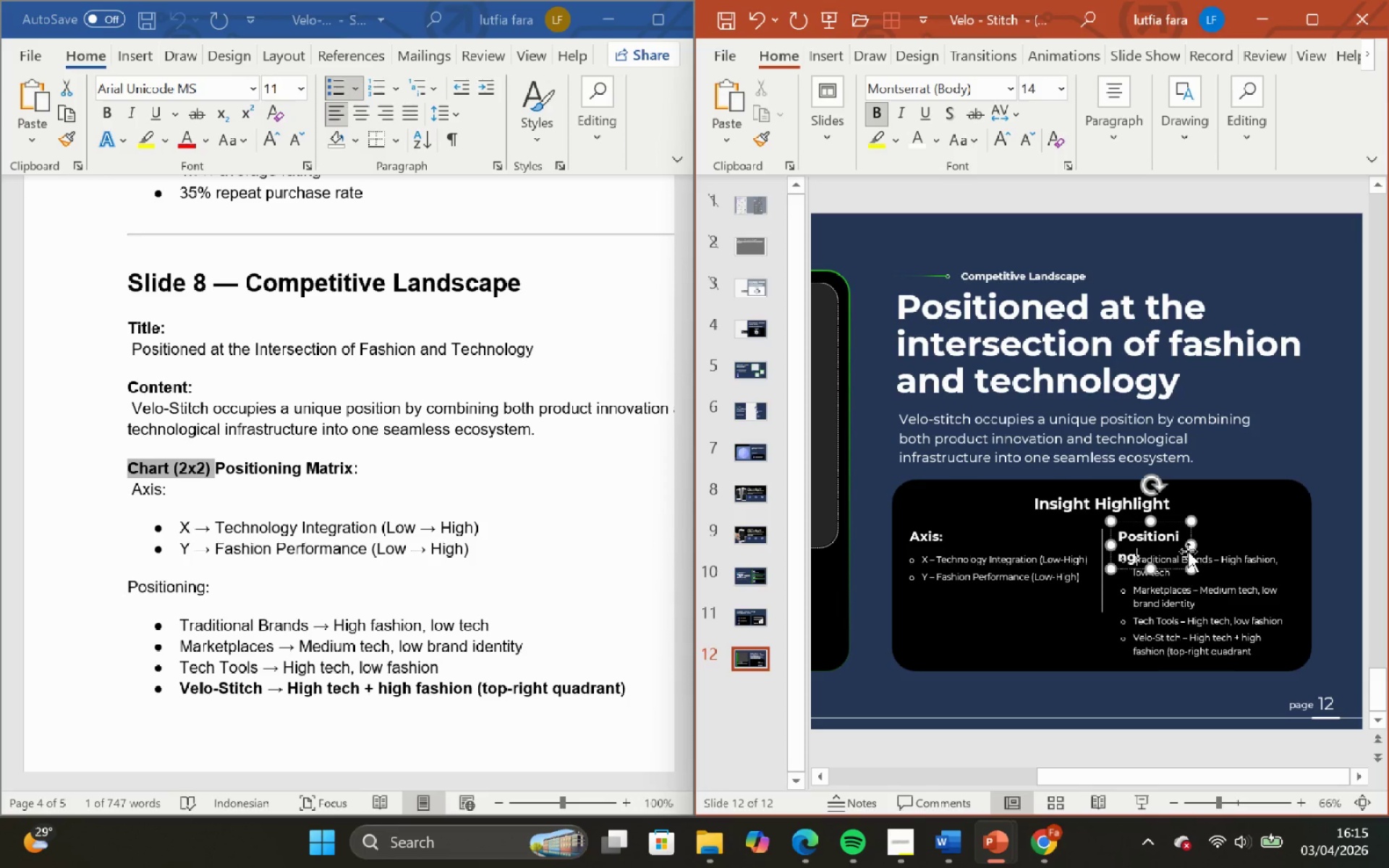 
left_click_drag(start_coordinate=[1192, 545], to_coordinate=[1226, 537])
 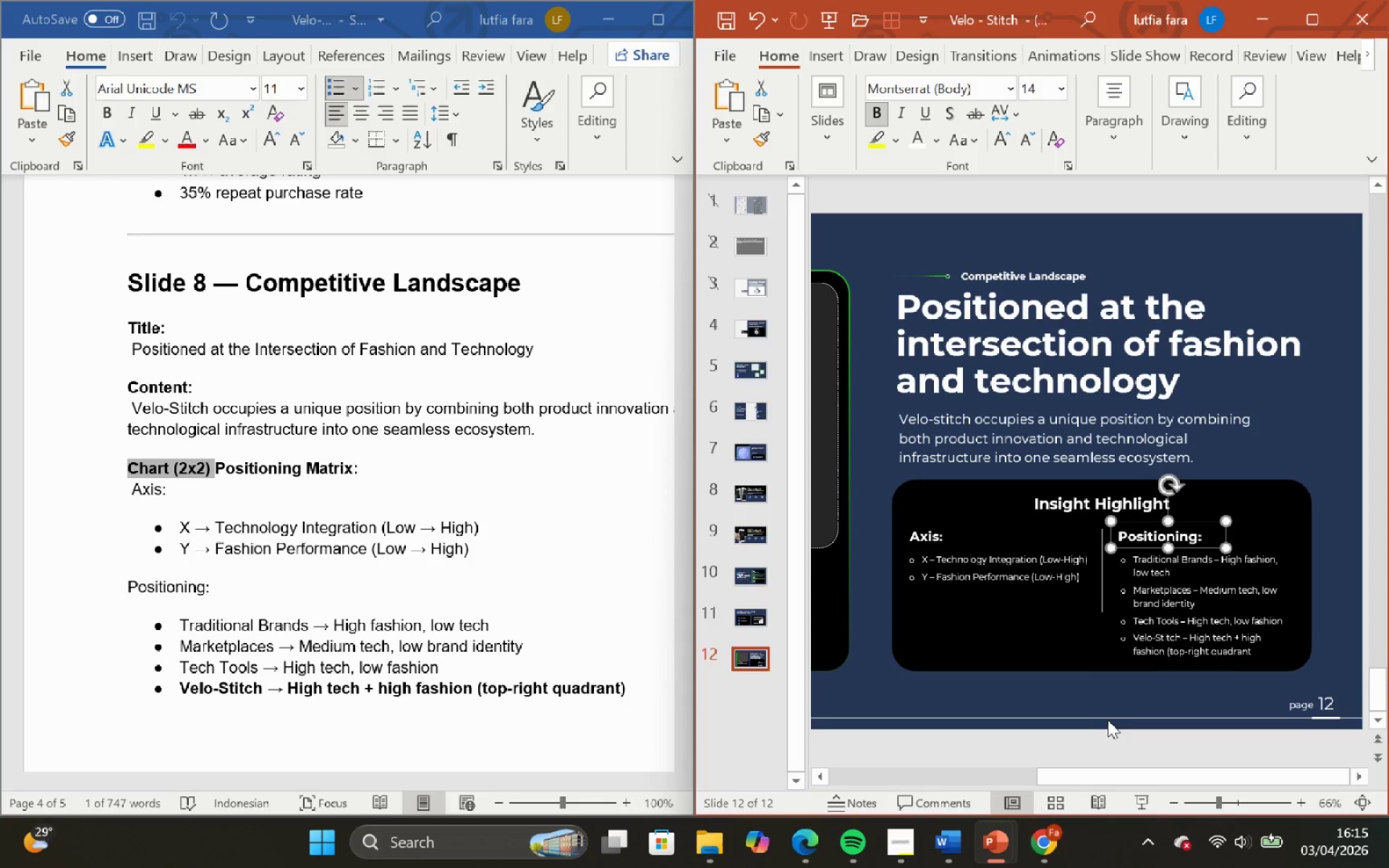 
left_click([1105, 716])
 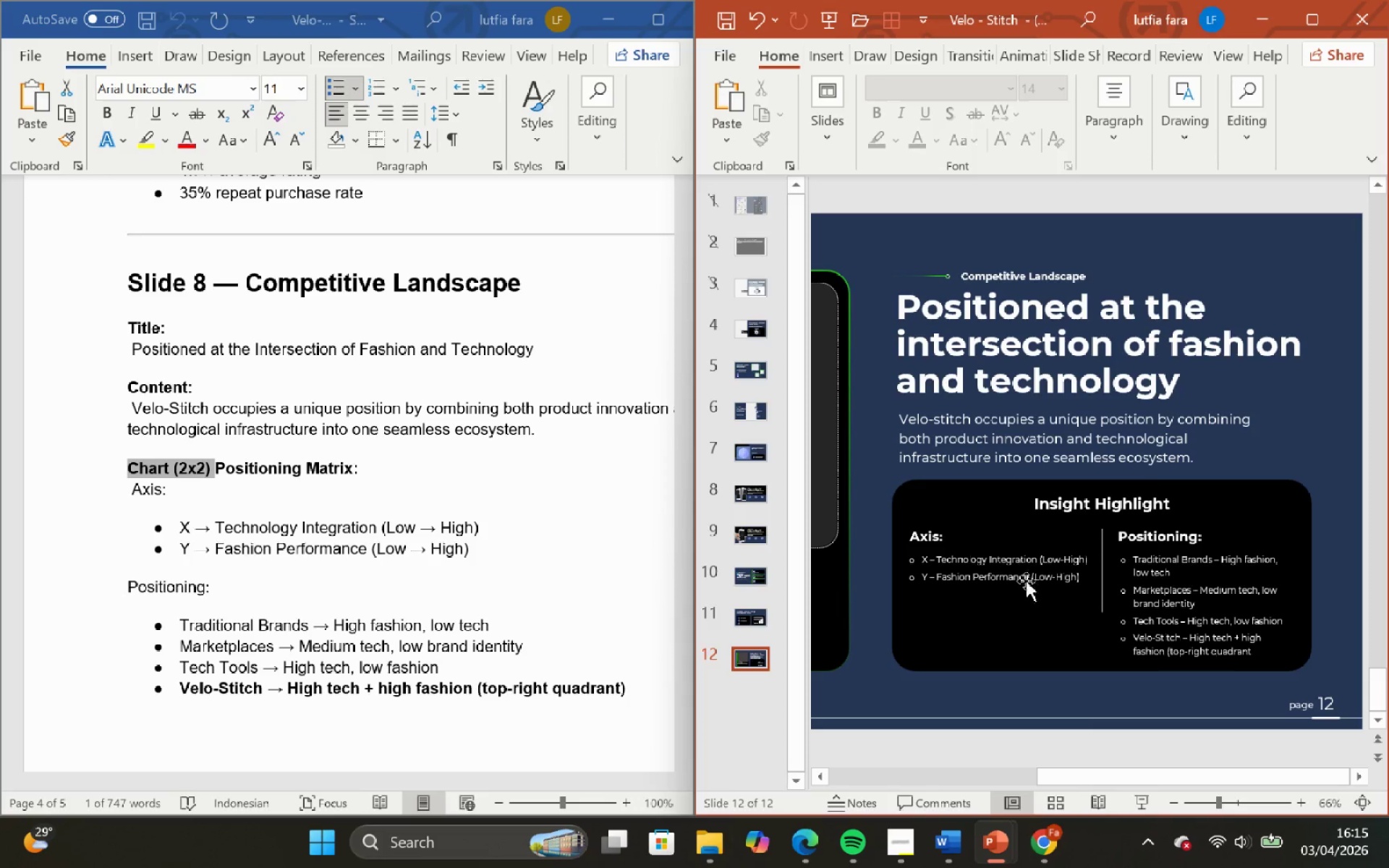 
wait(5.34)
 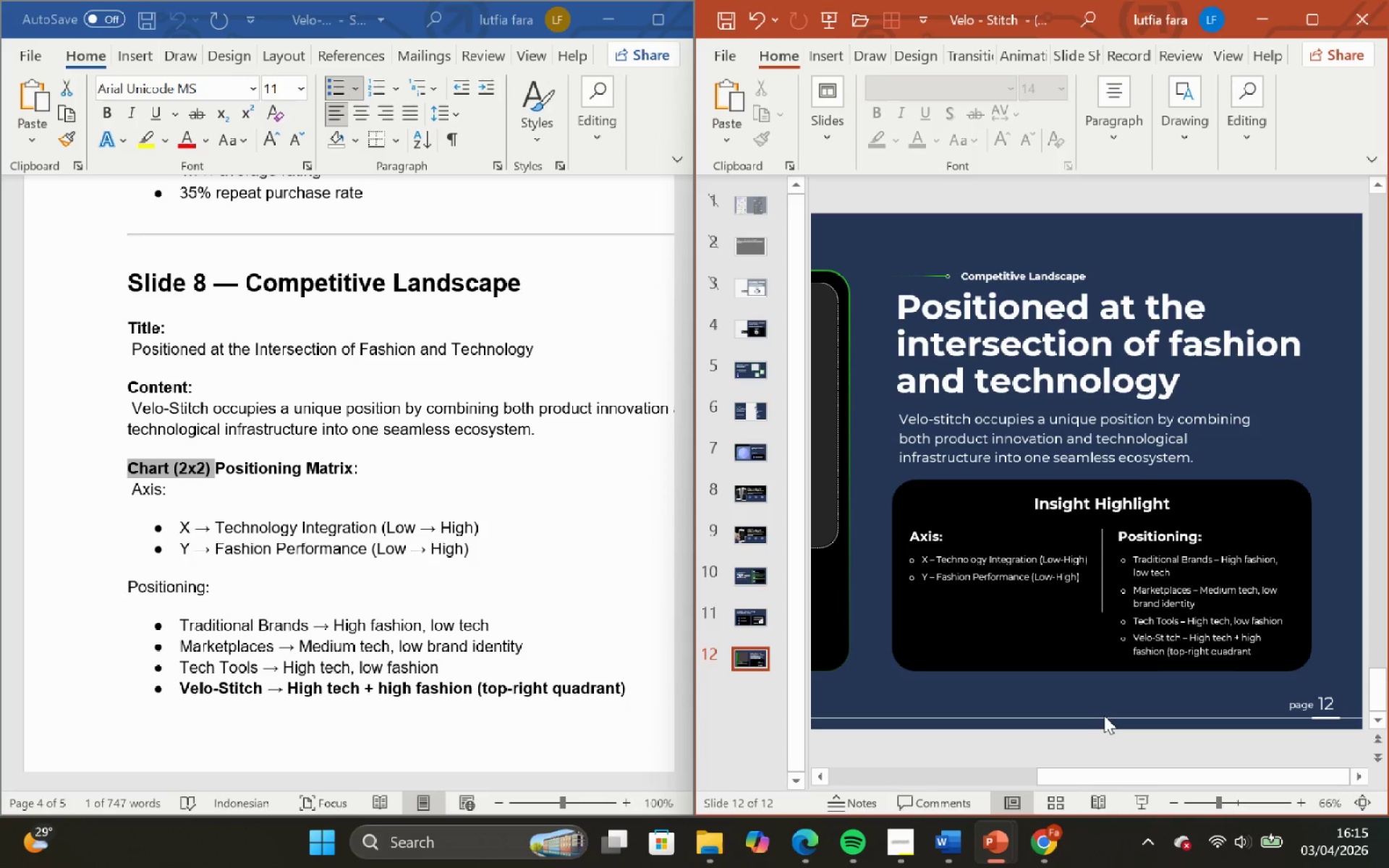 
scroll: coordinate [1147, 485], scroll_direction: none, amount: 0.0
 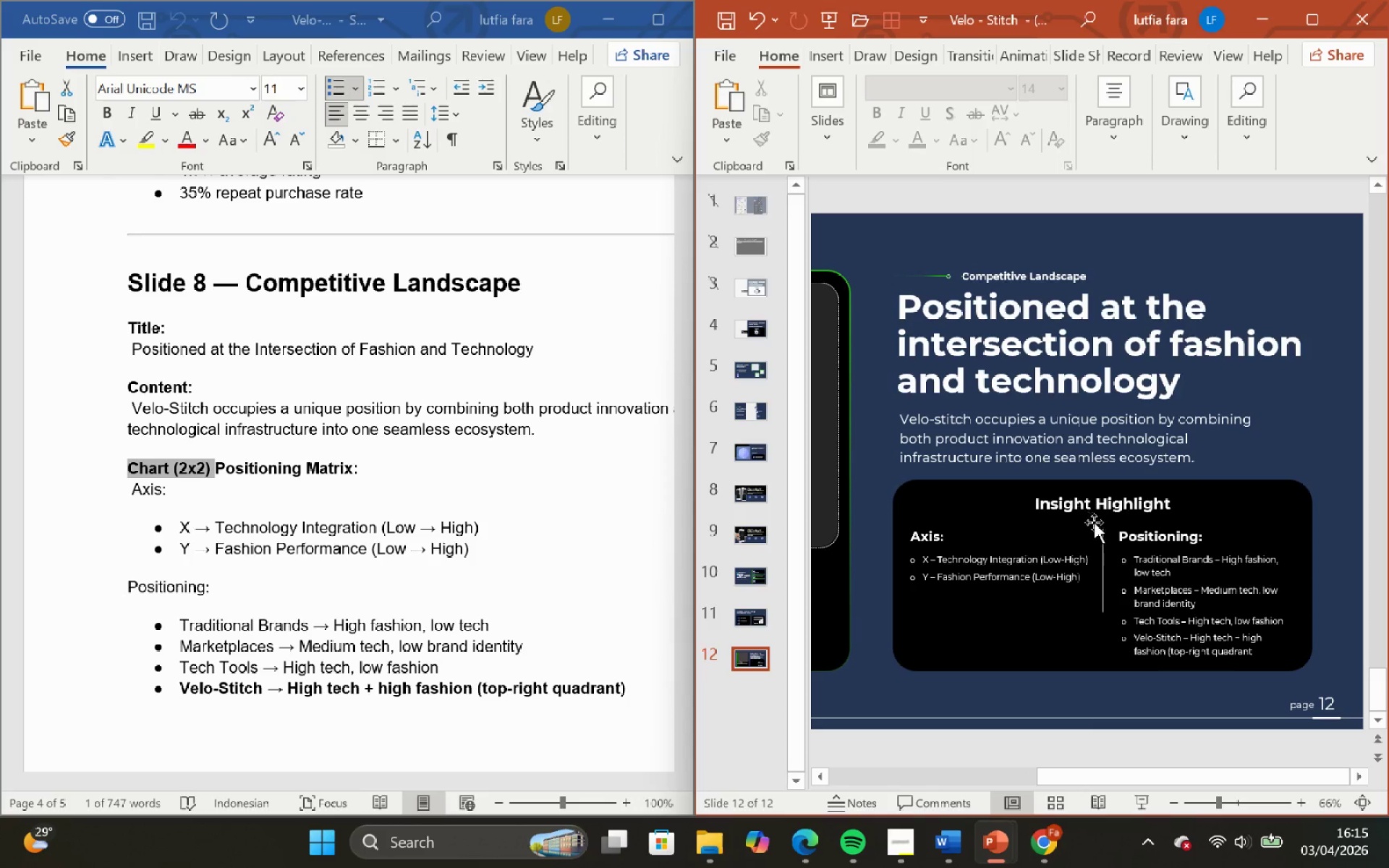 
left_click([1088, 504])
 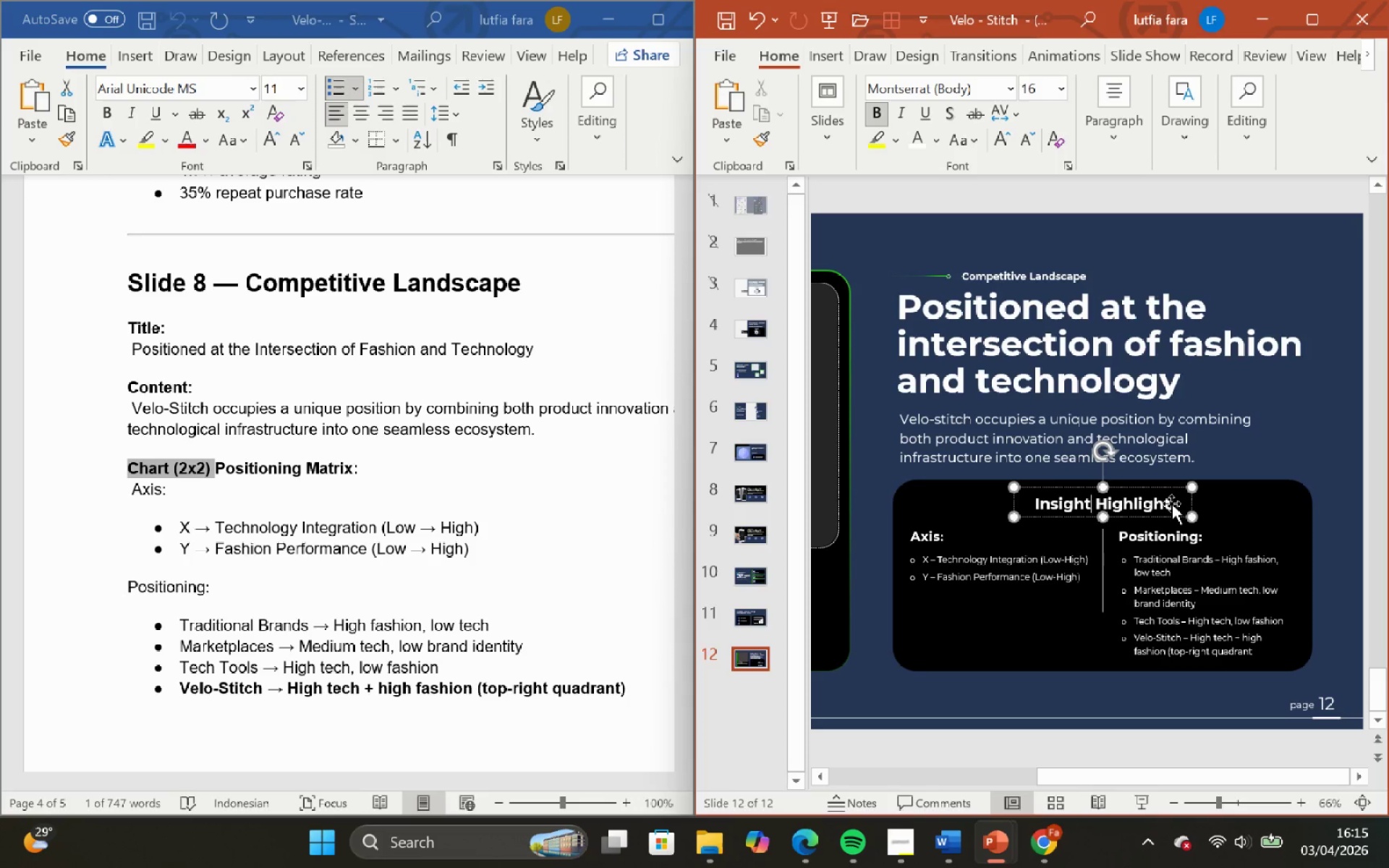 
left_click([1170, 503])
 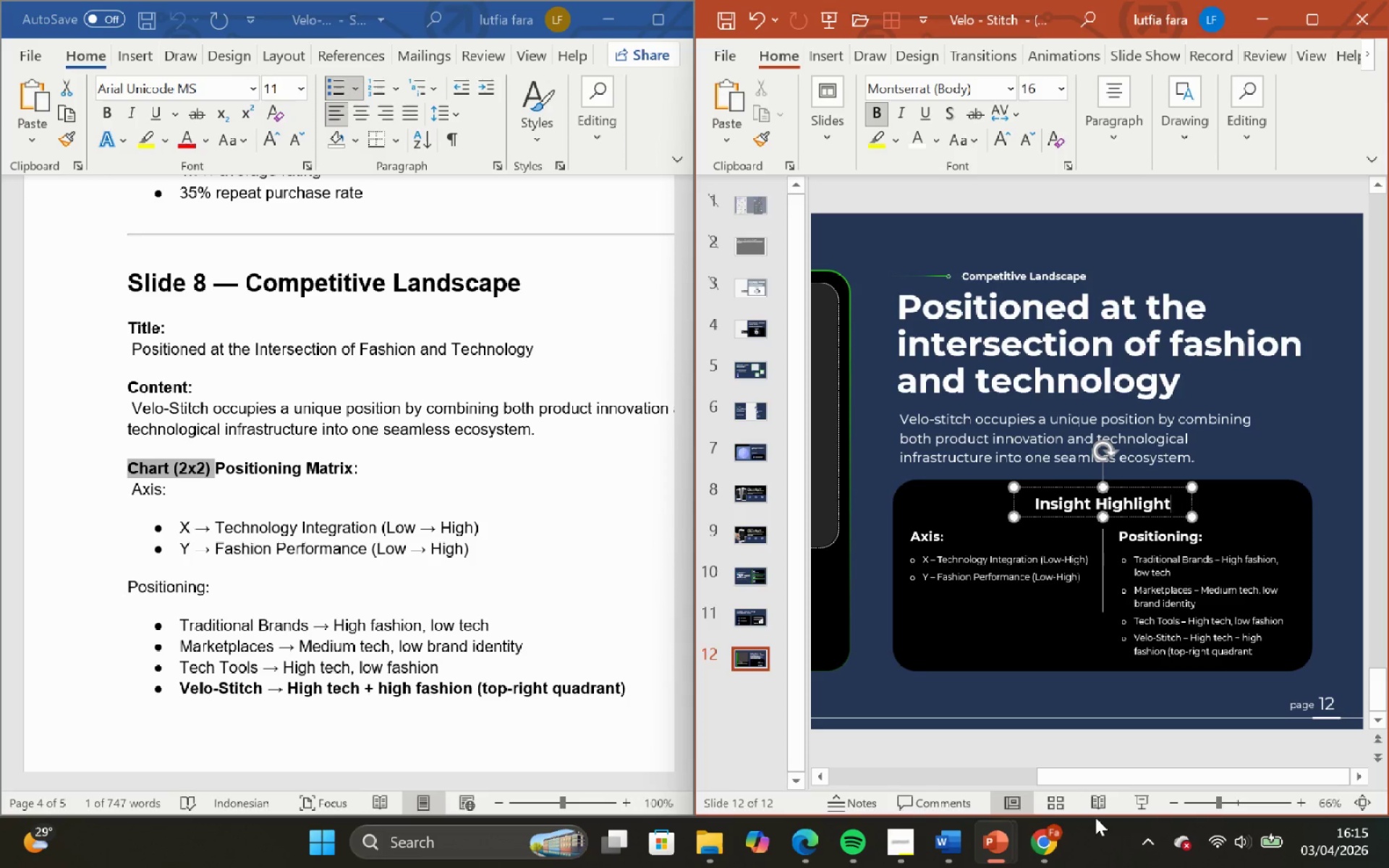 
hold_key(key=Backspace, duration=1.2)
 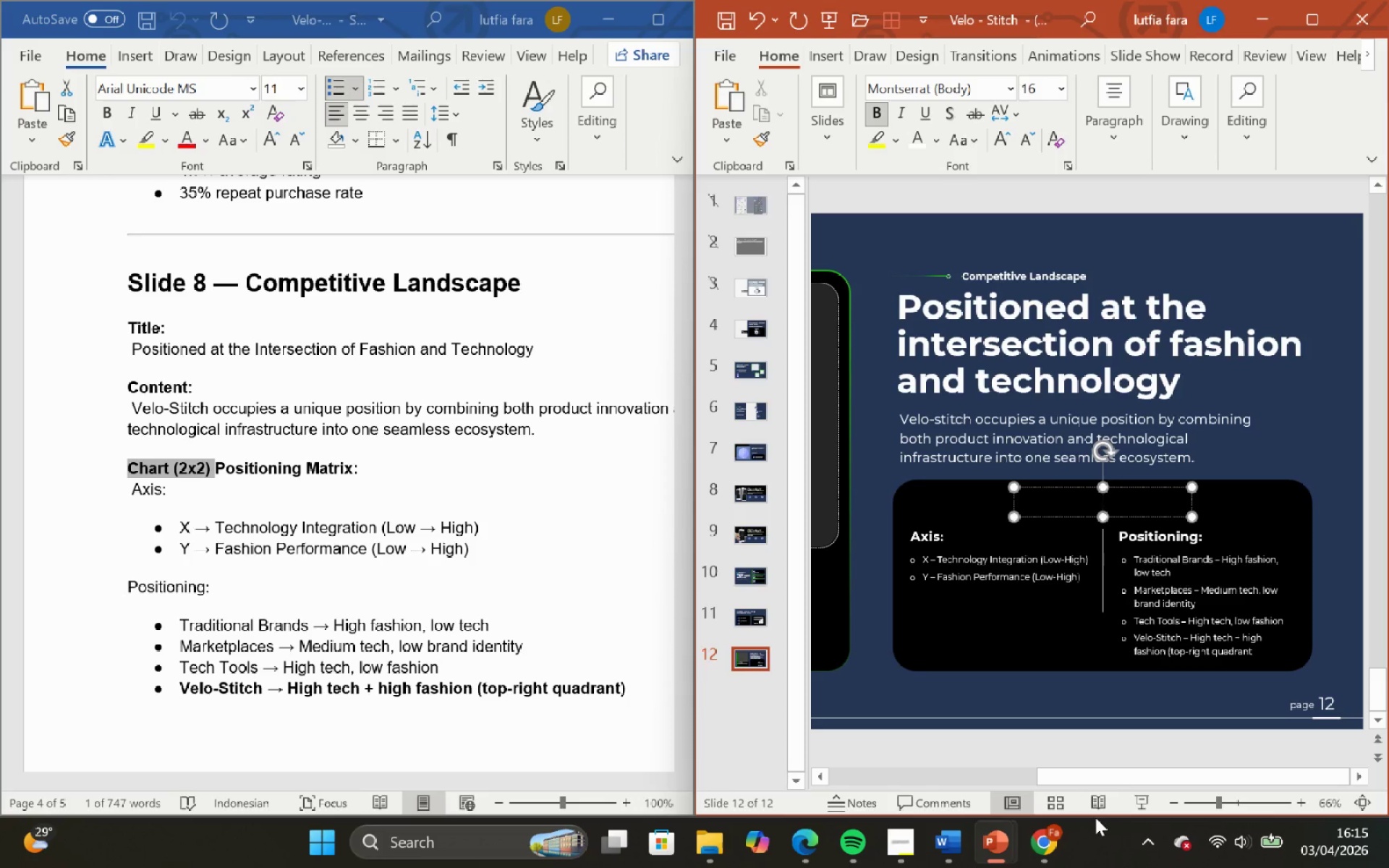 
type(Positioning Matriz)
key(Backspace)
type(x)
 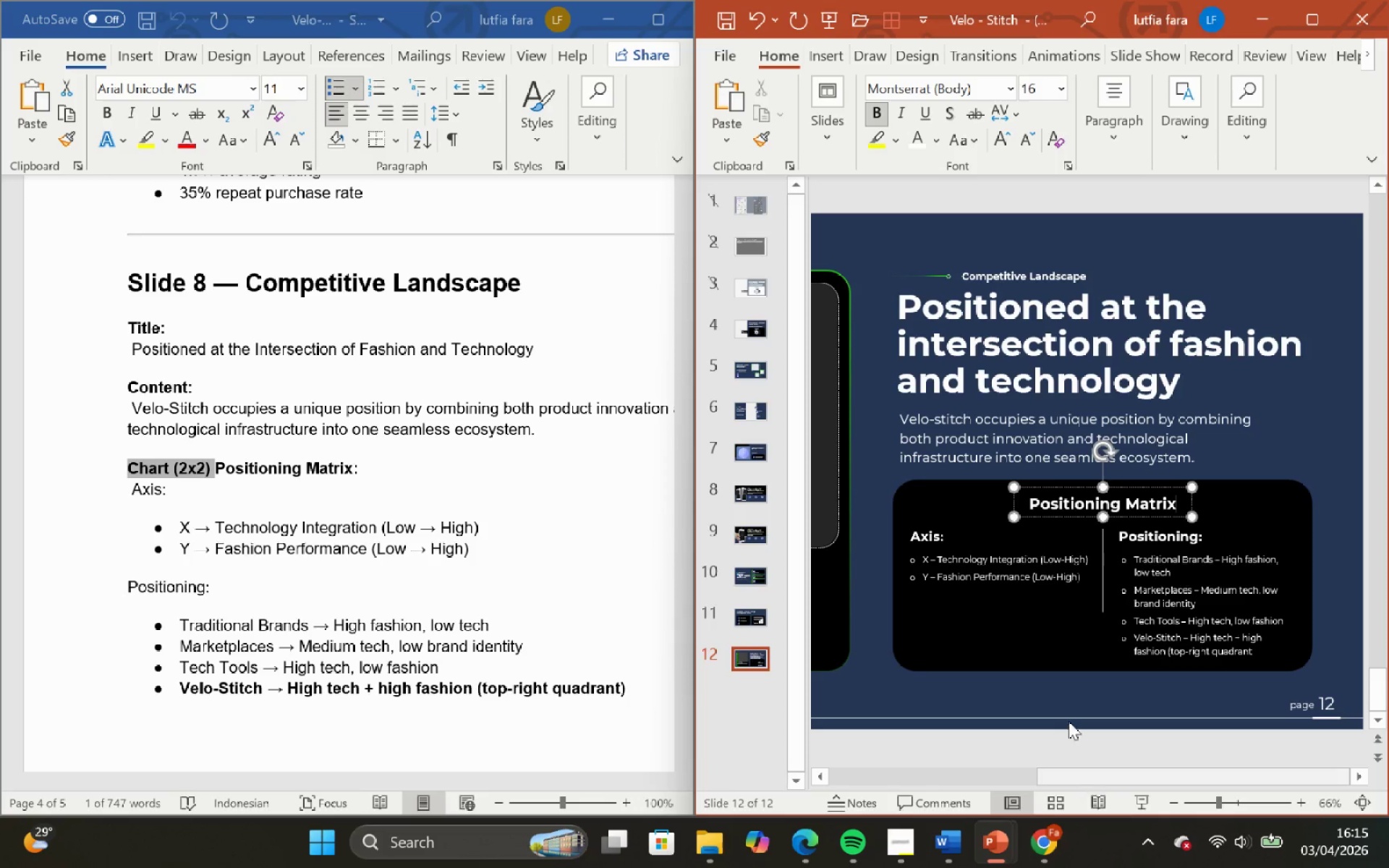 
left_click([1058, 702])
 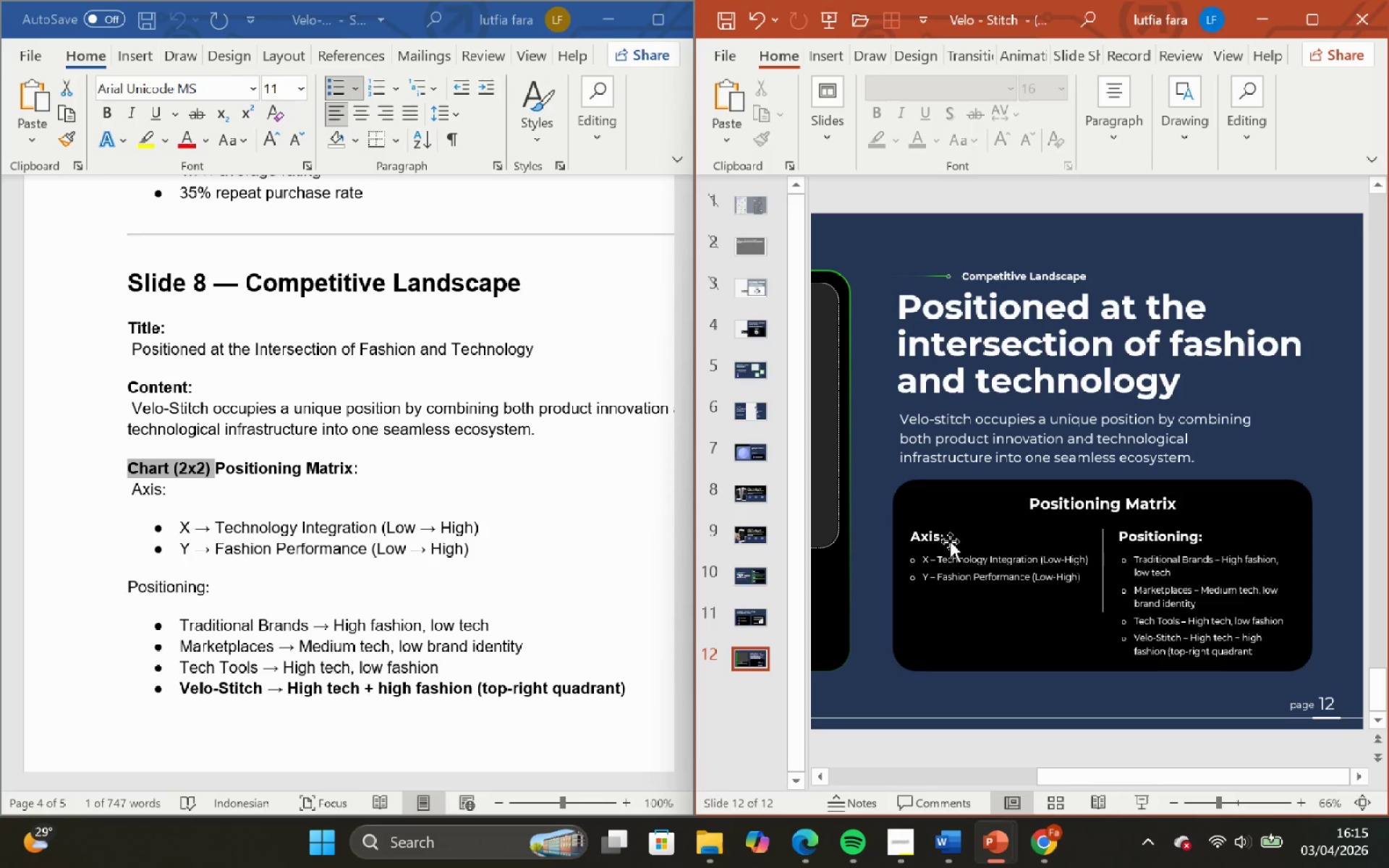 
left_click([951, 541])
 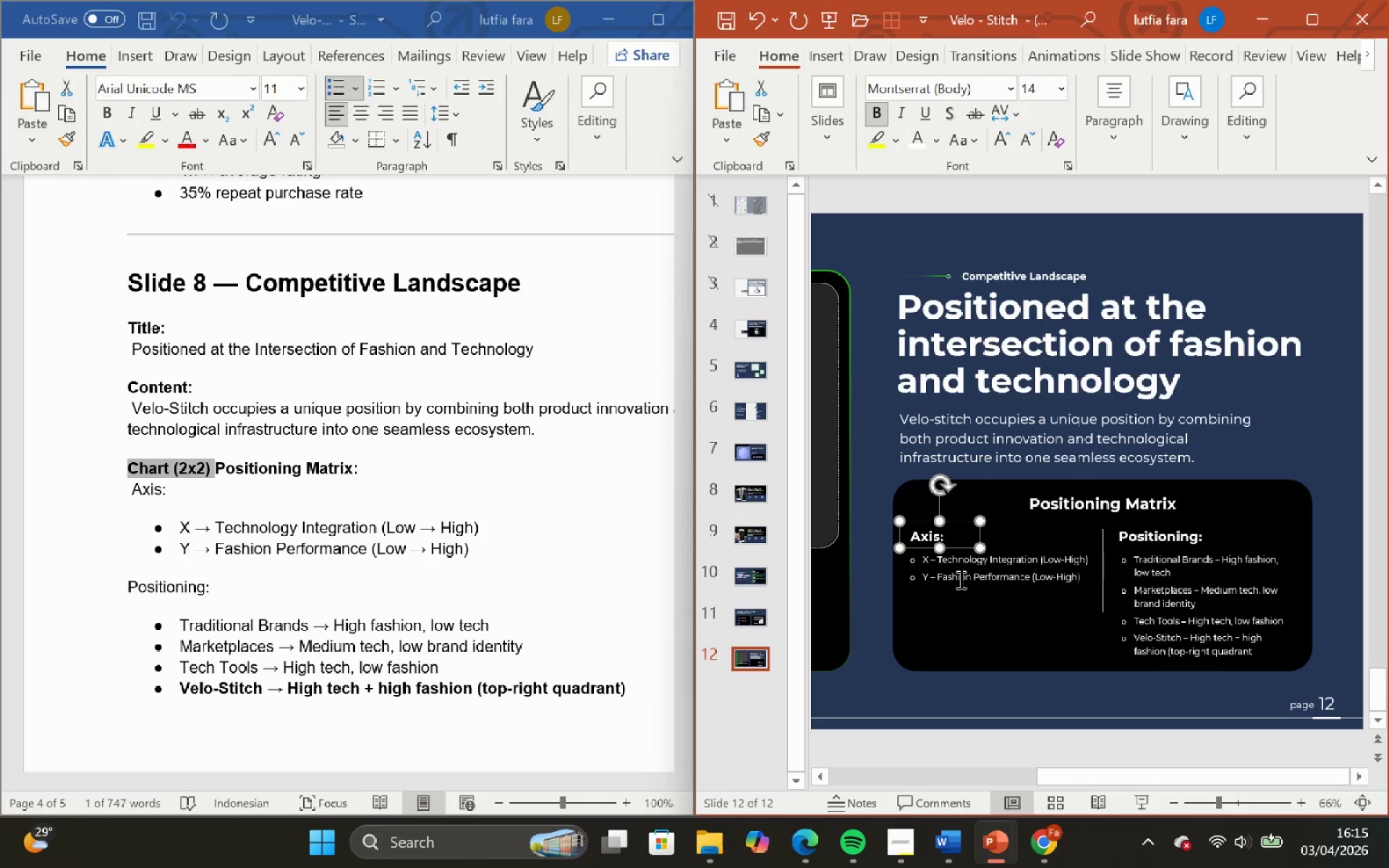 
left_click([959, 579])
 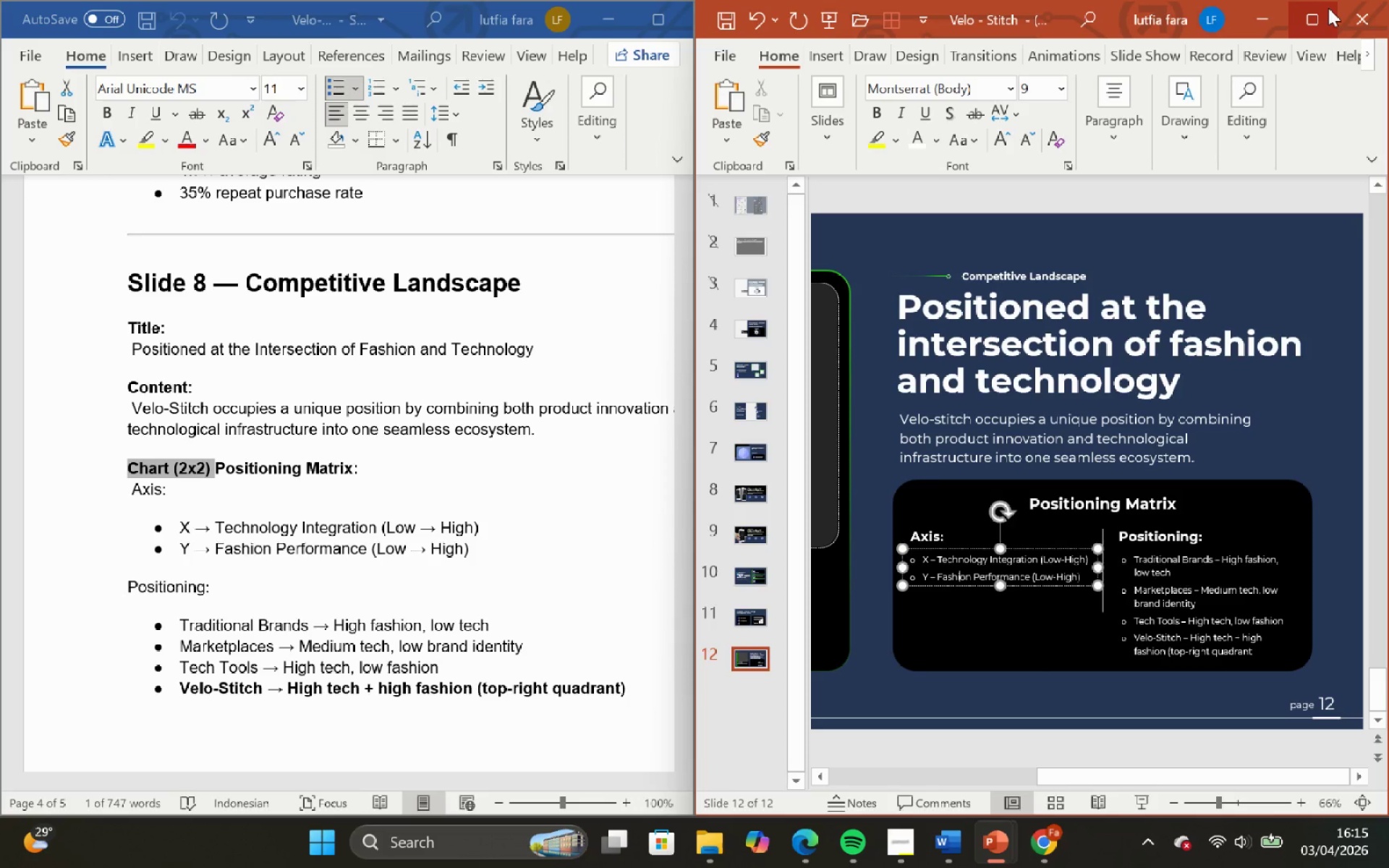 
left_click([1318, 7])
 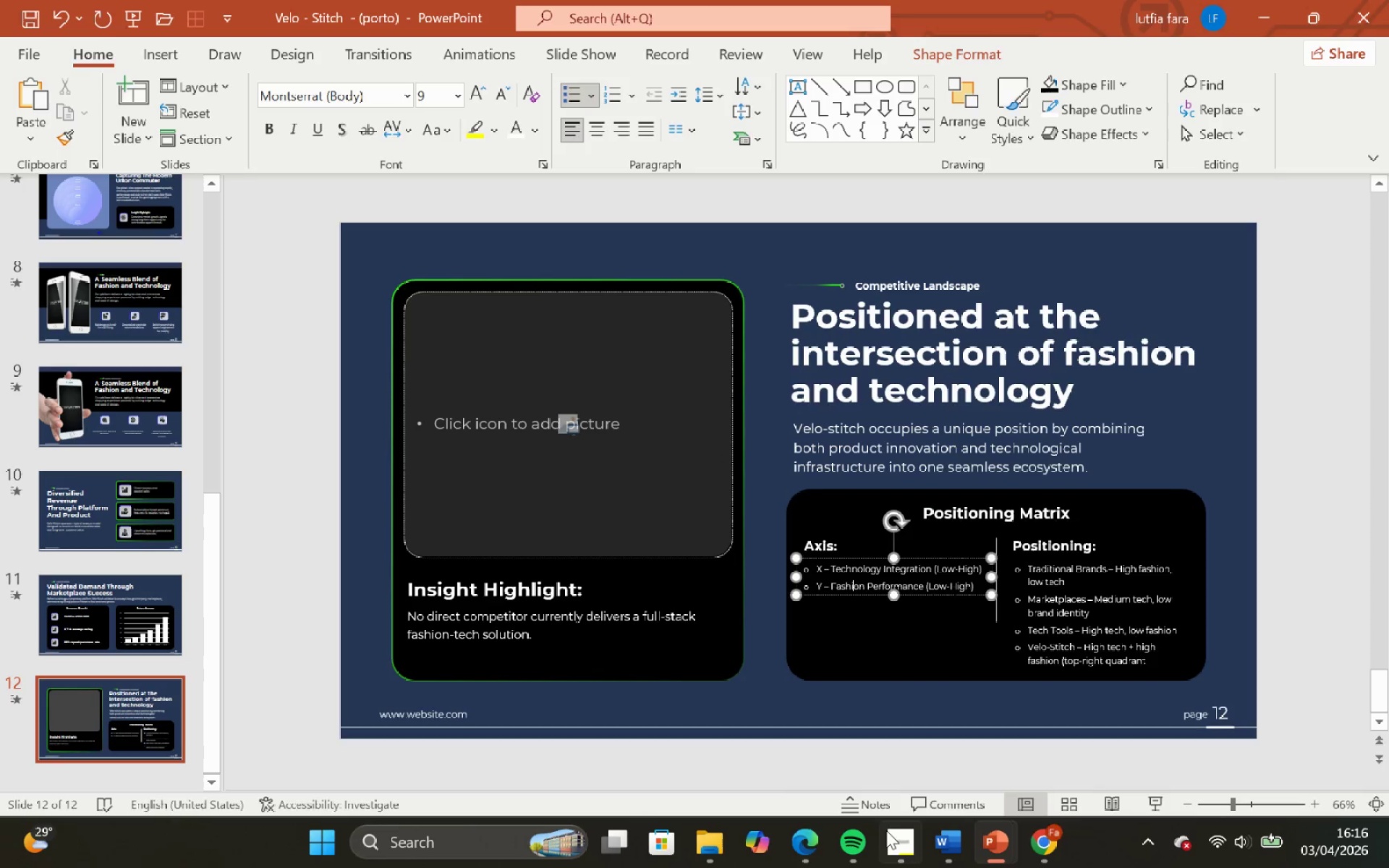 
left_click([896, 838])